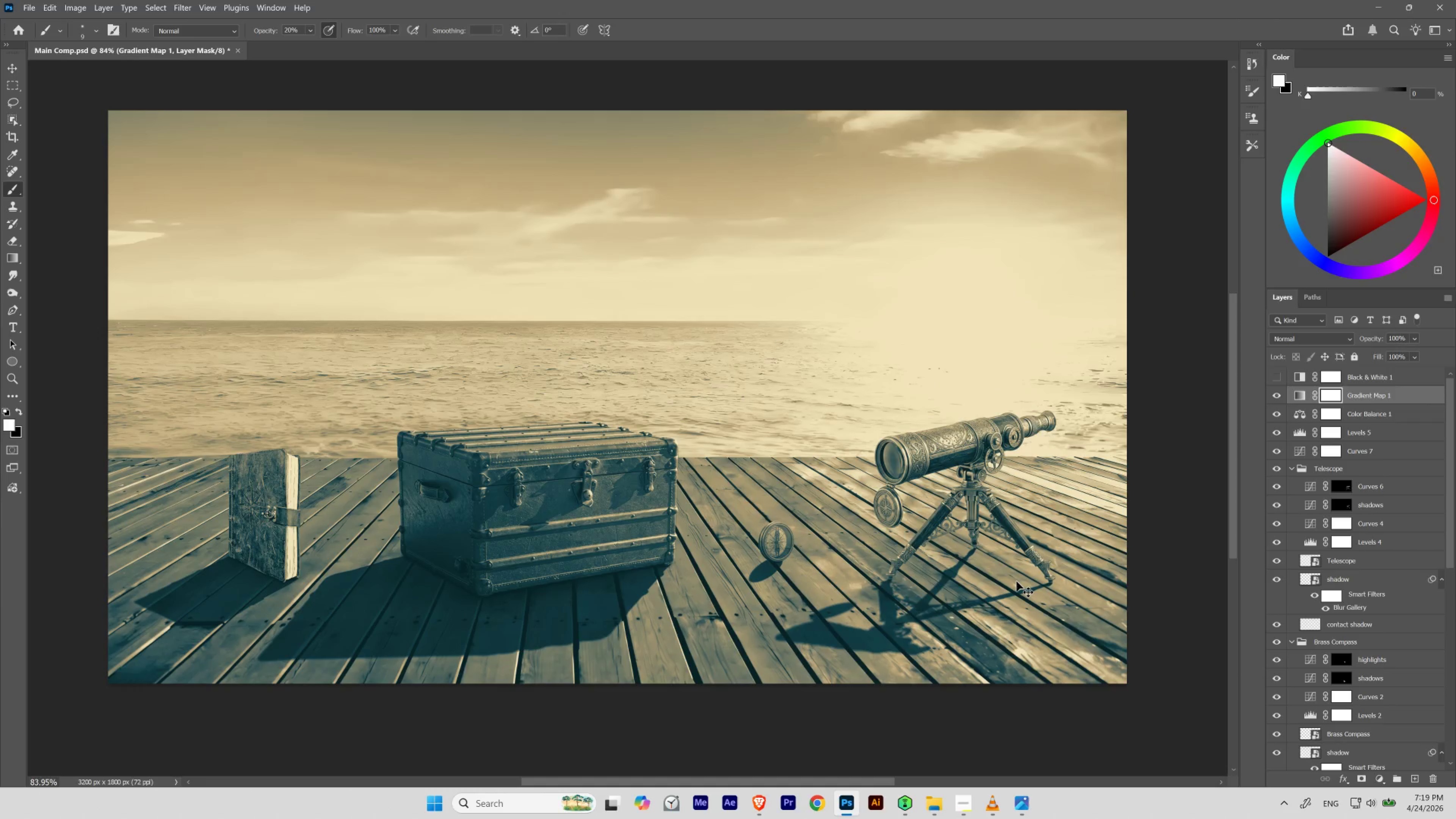 
key(Control+Shift+Z)
 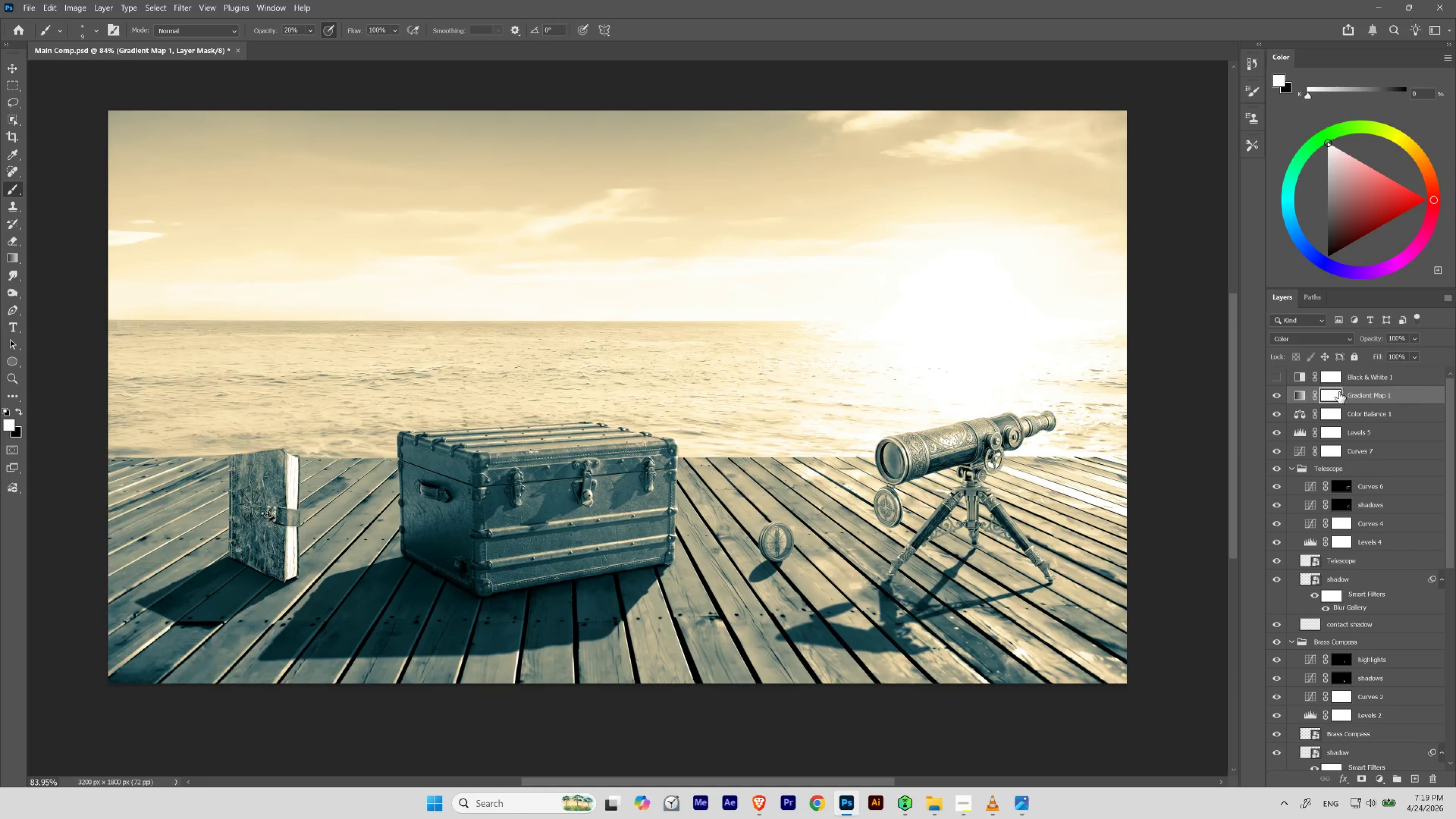 
key(V)
 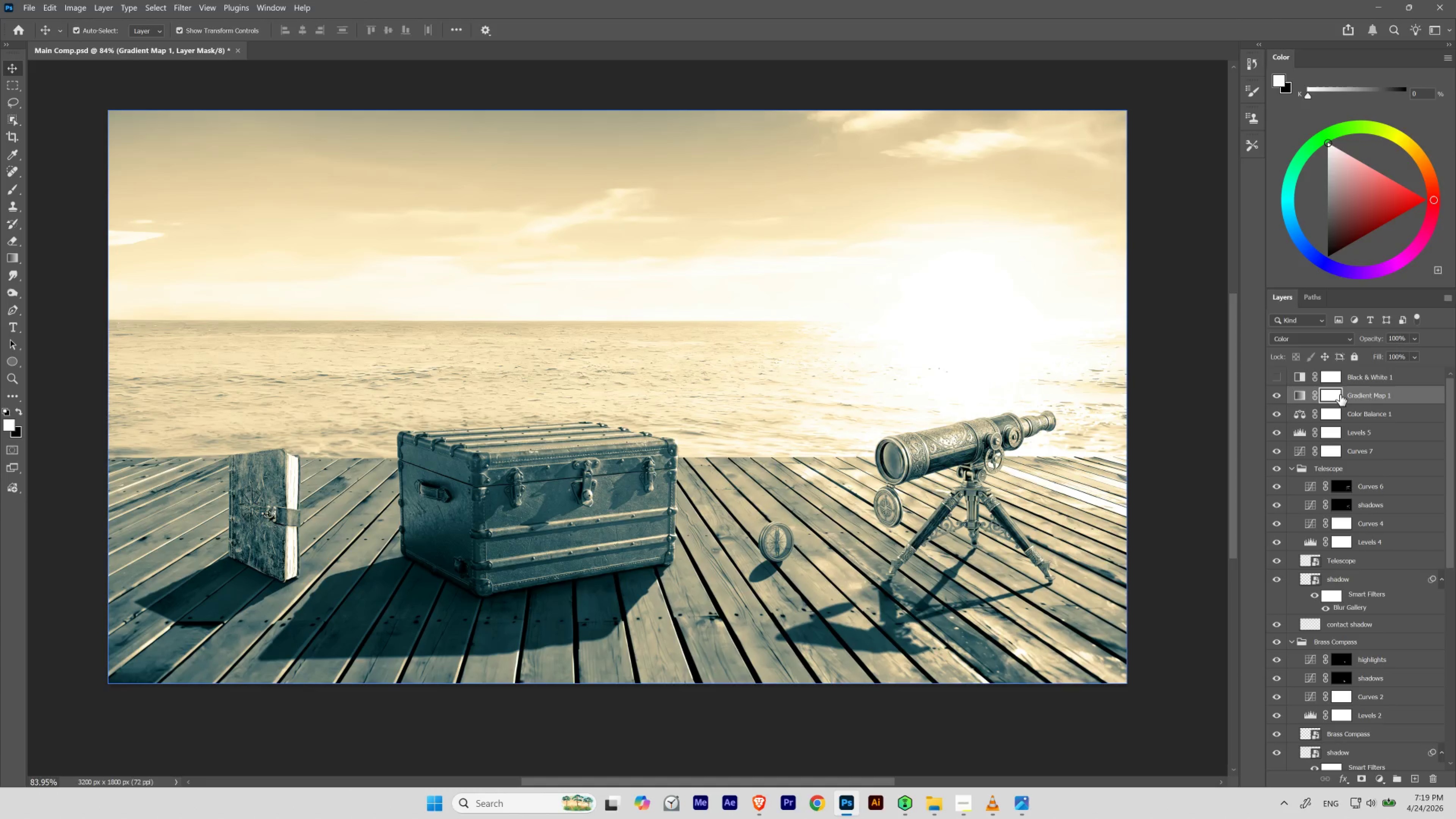 
key(Numpad1)
 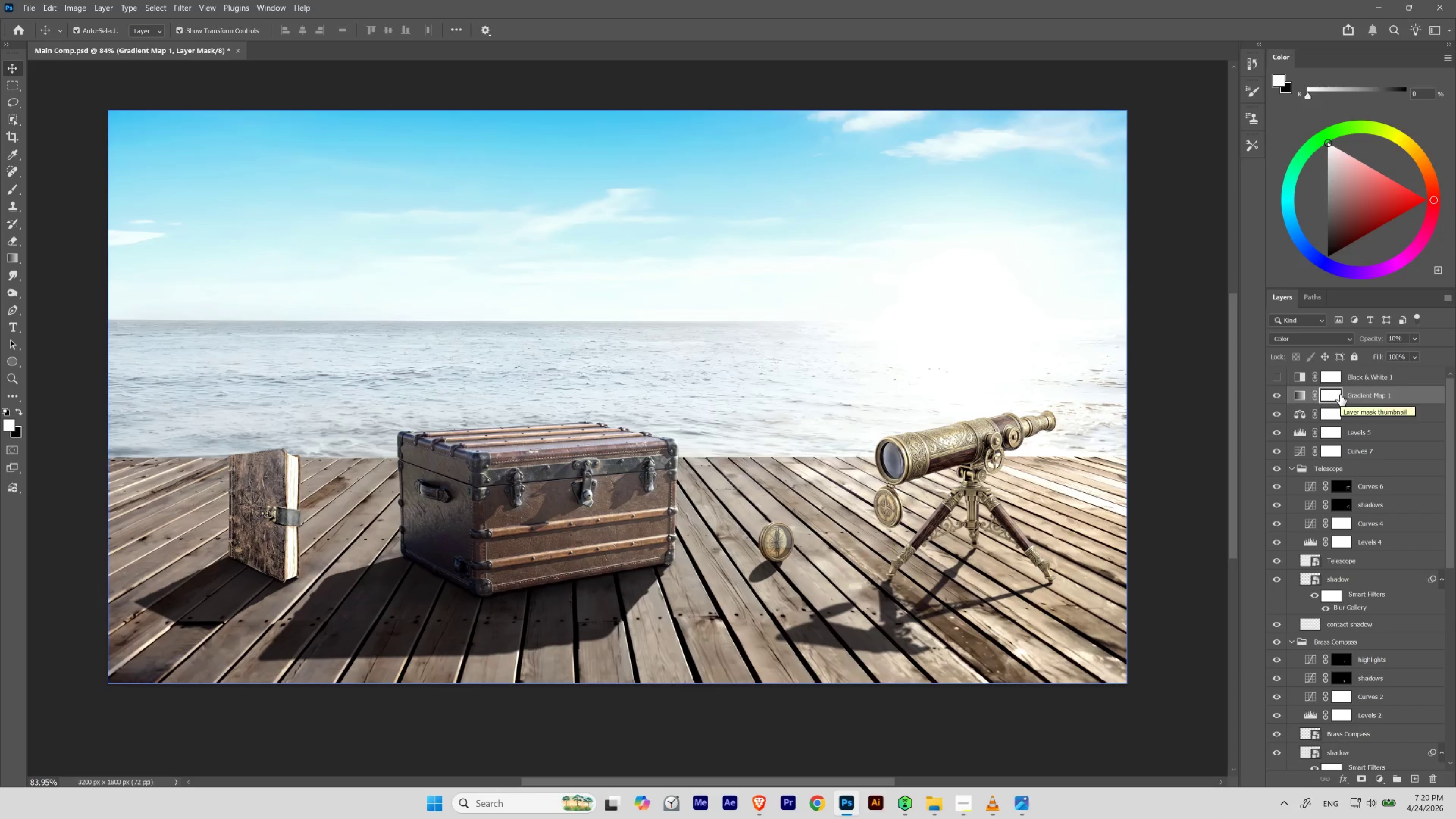 
key(Numpad0)
 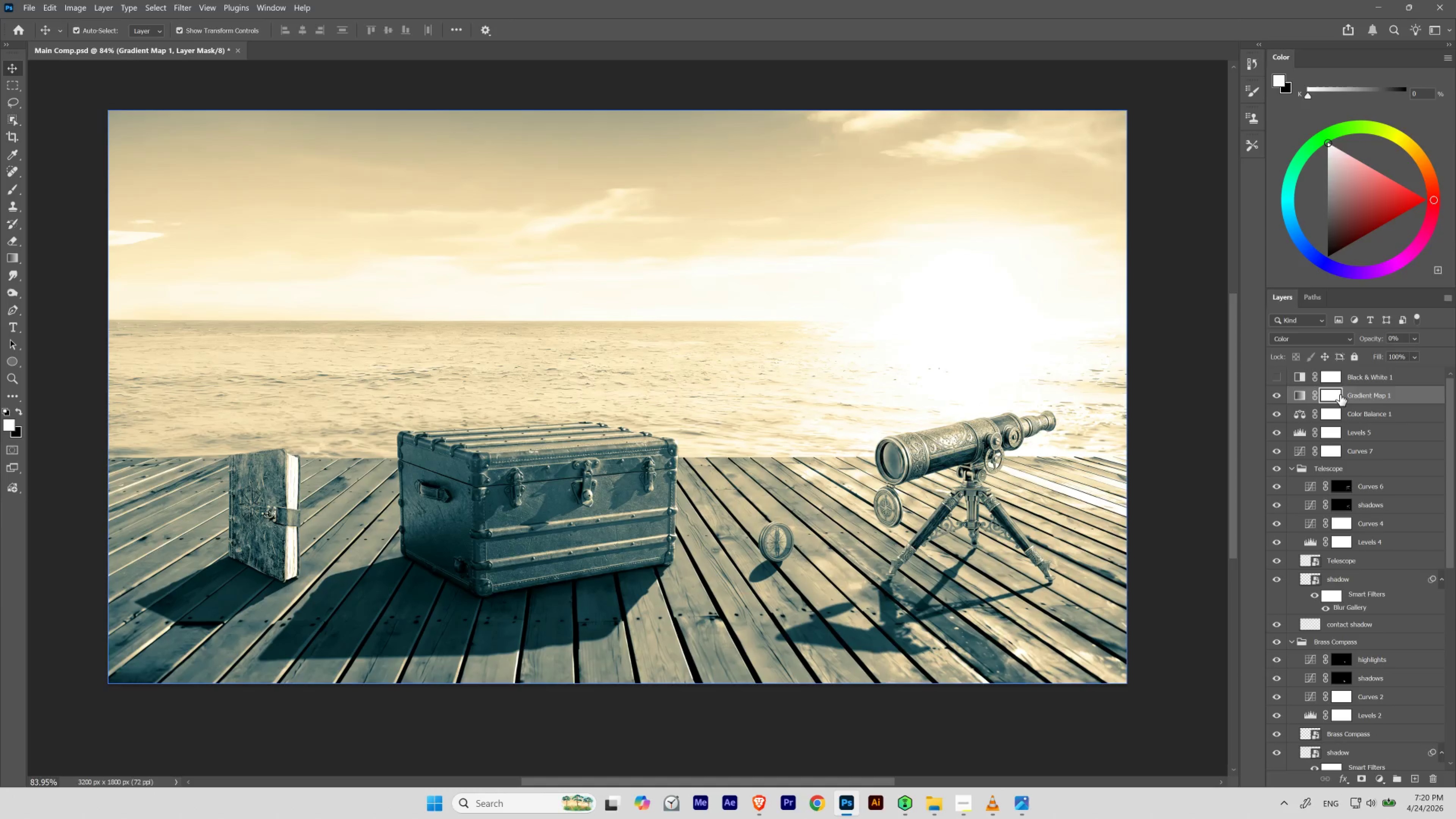 
key(Numpad0)
 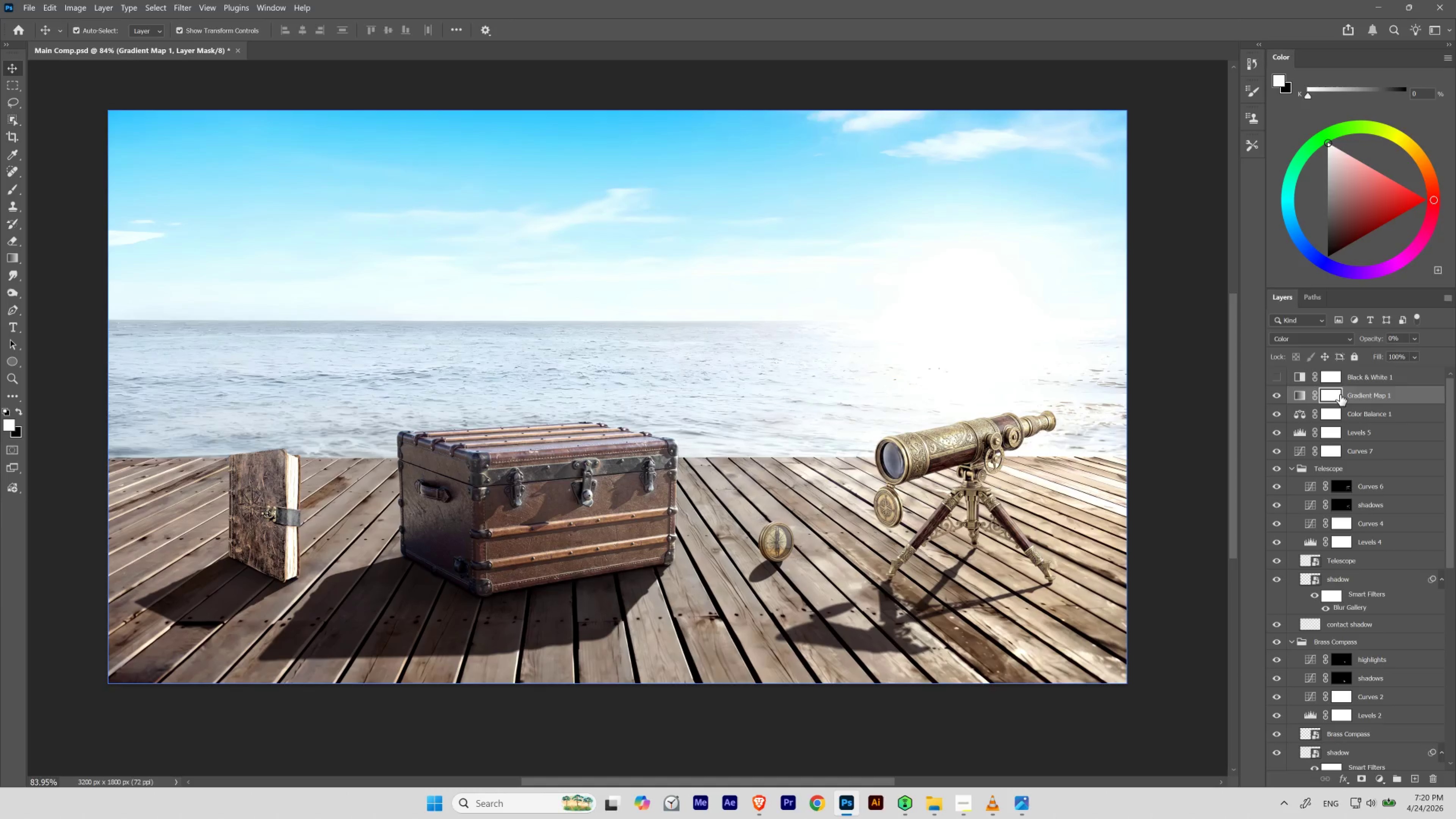 
key(Numpad2)
 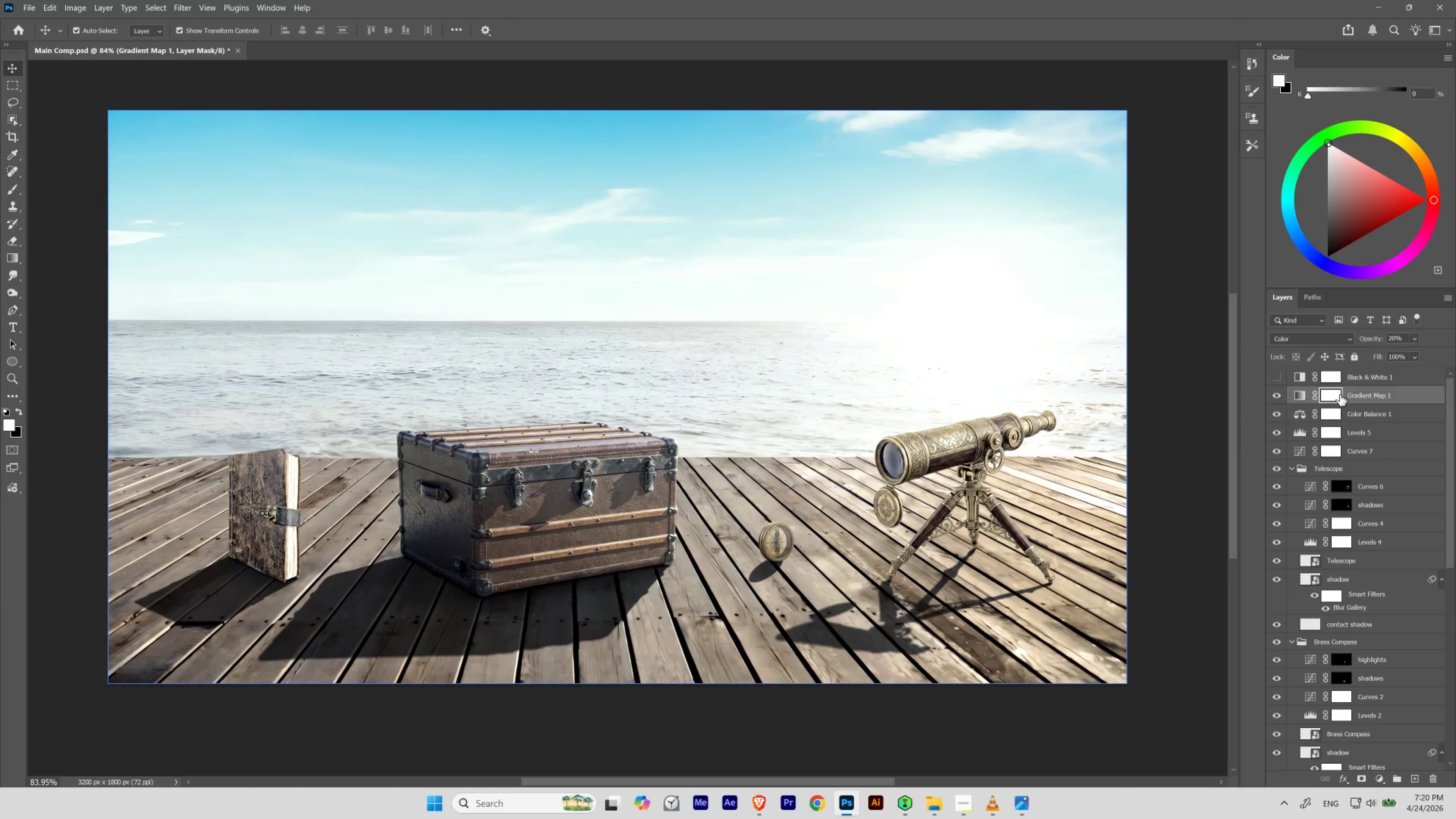 
key(Numpad4)
 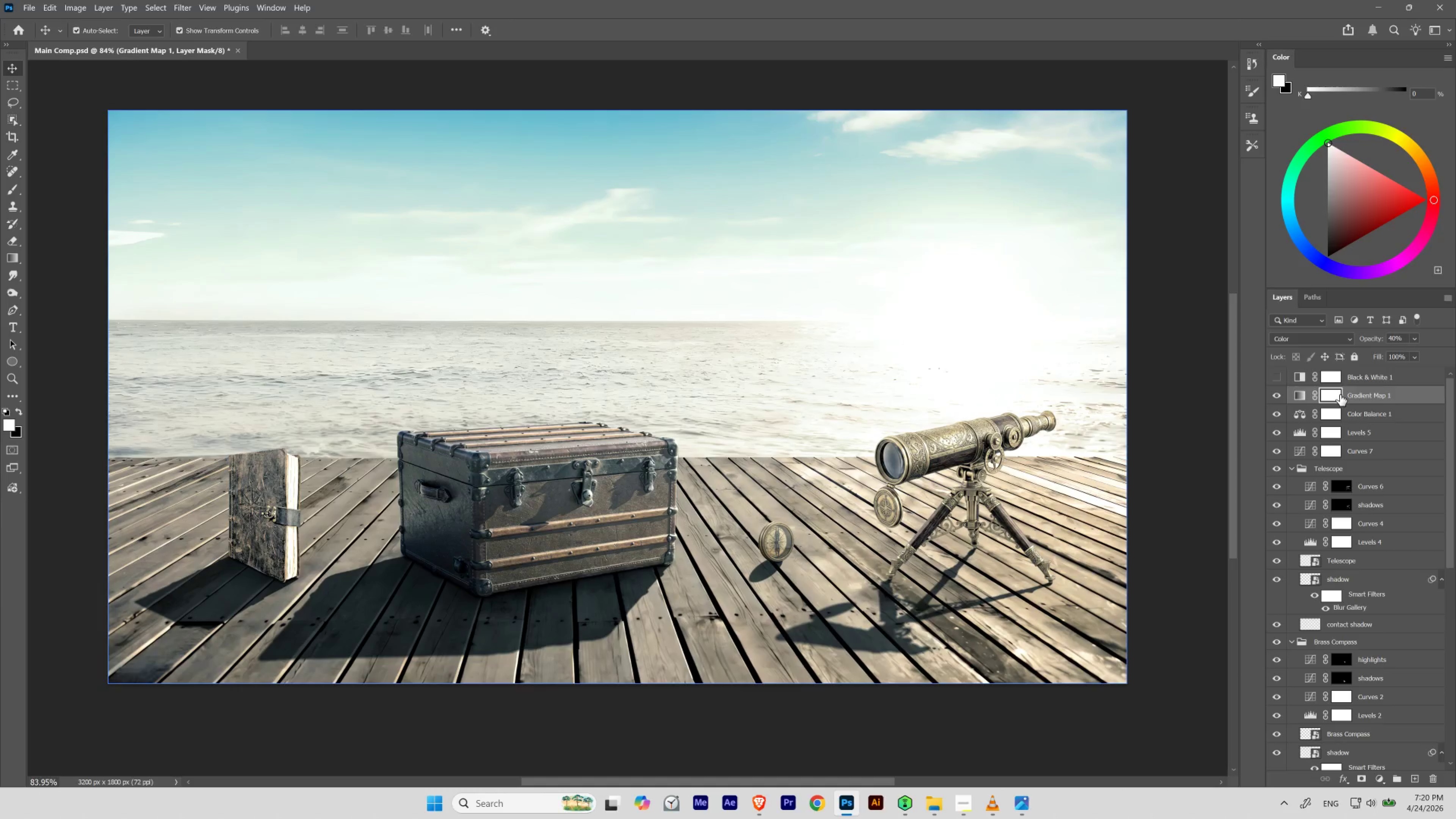 
key(Numpad2)
 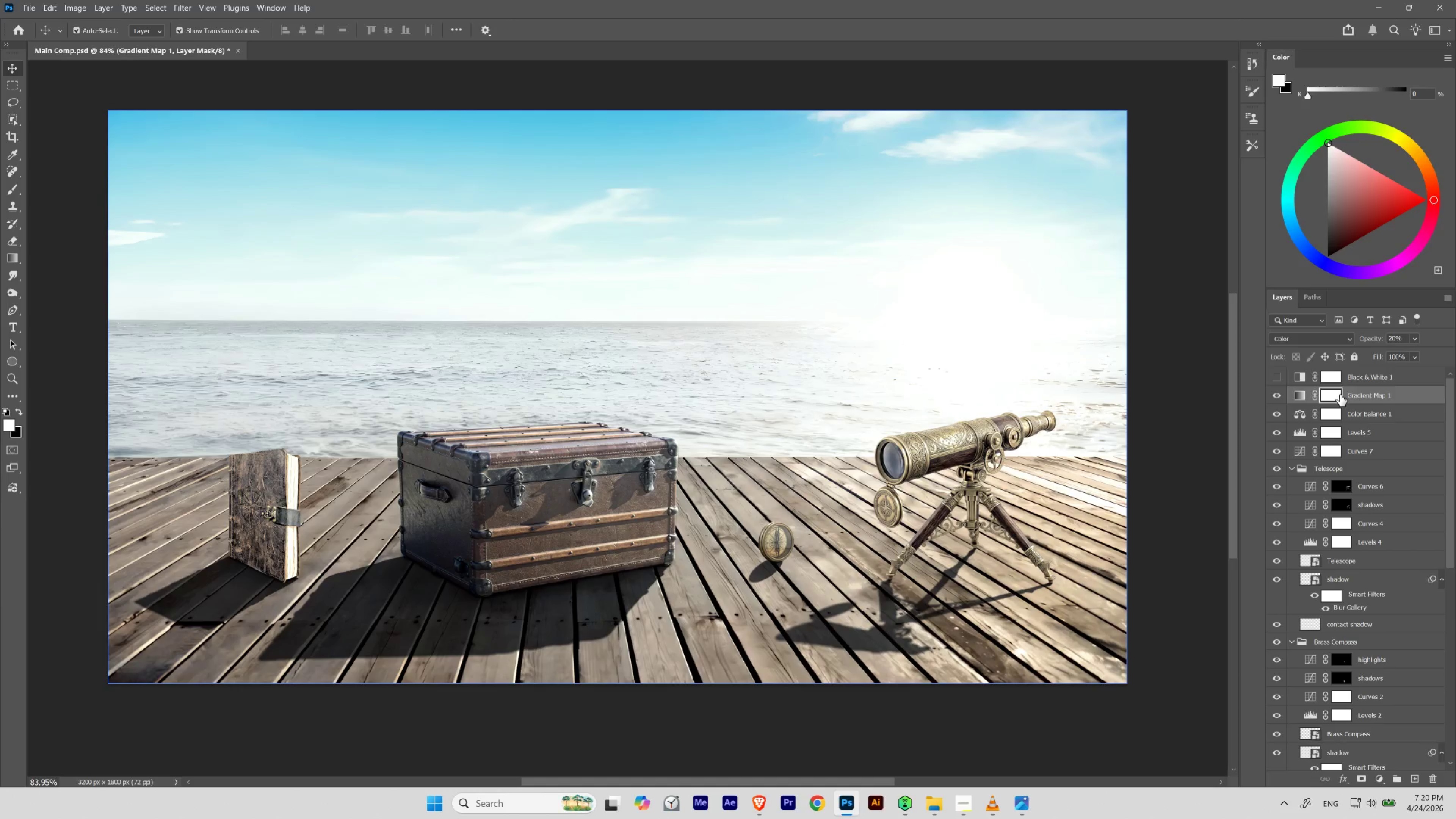 
key(Numpad1)
 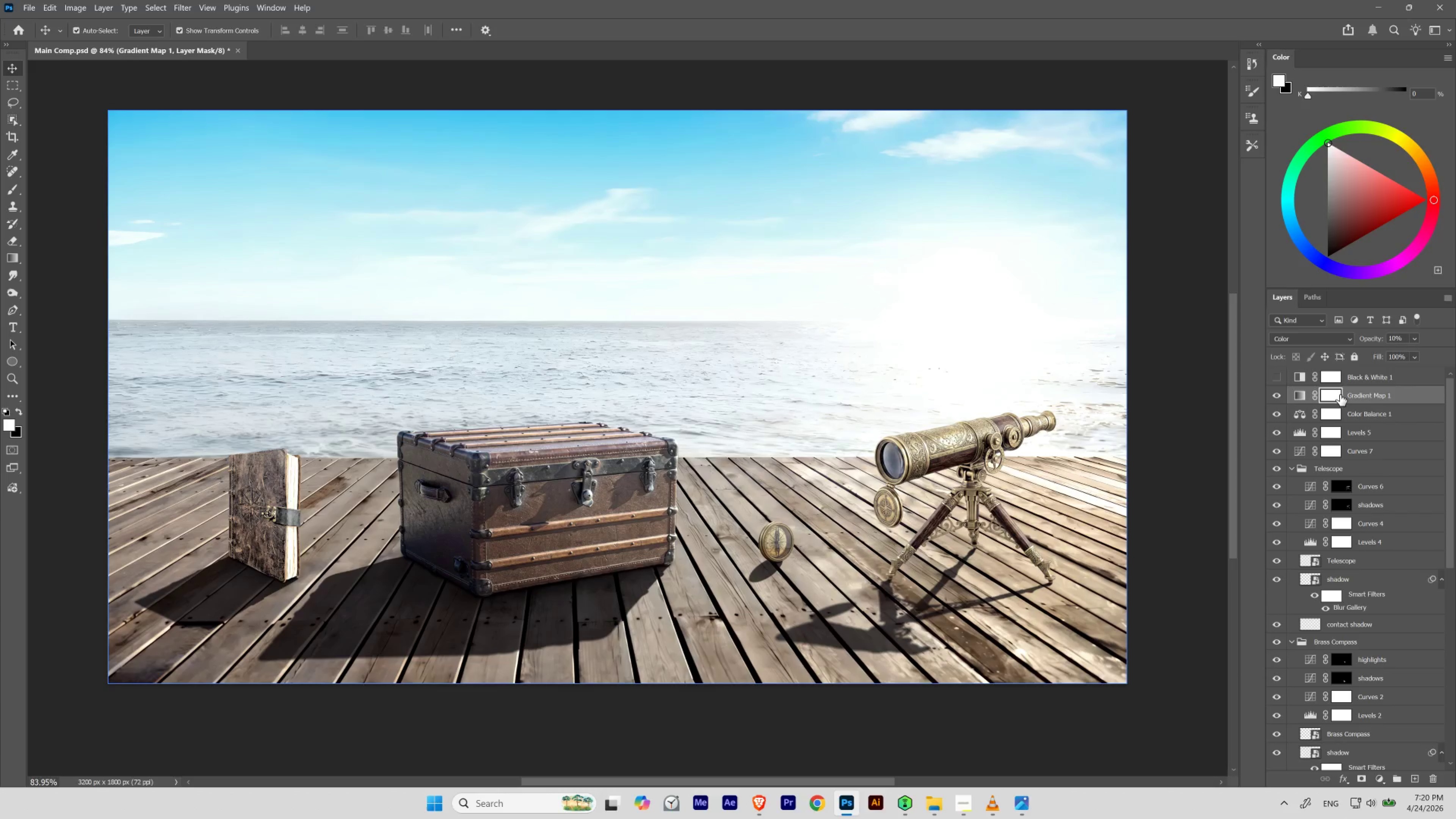 
key(Numpad2)
 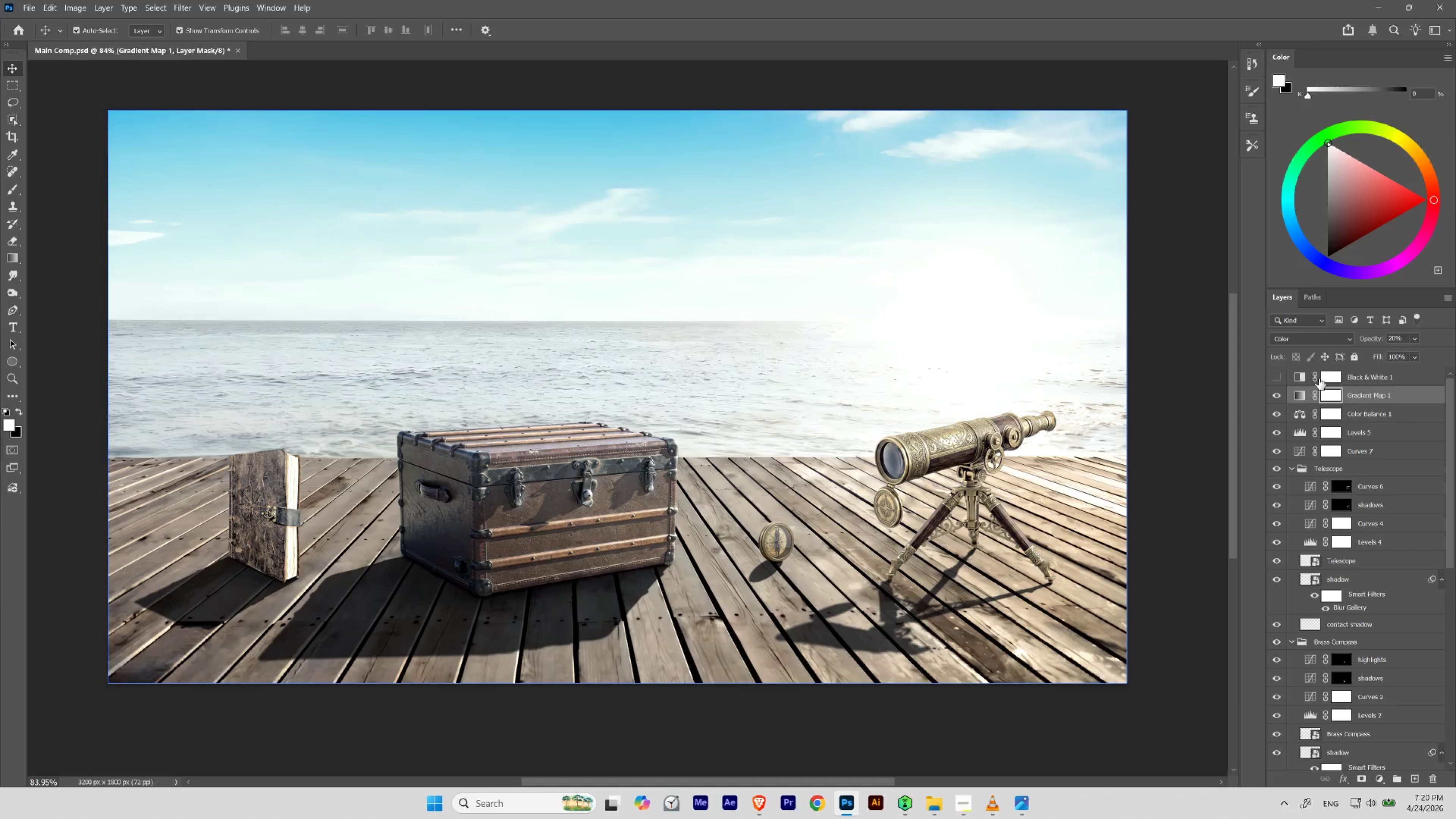 
left_click([1274, 395])
 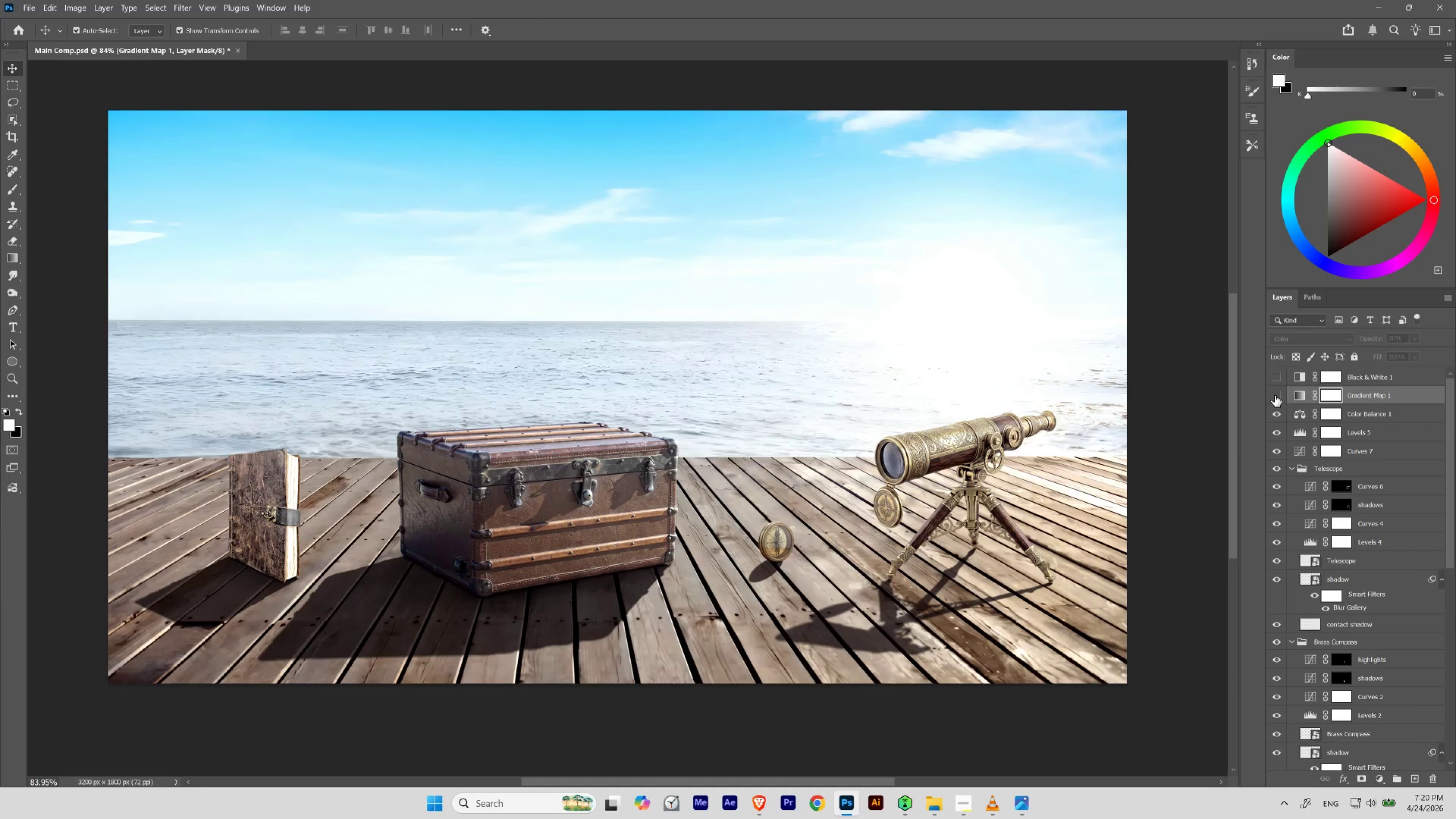 
left_click([1274, 395])
 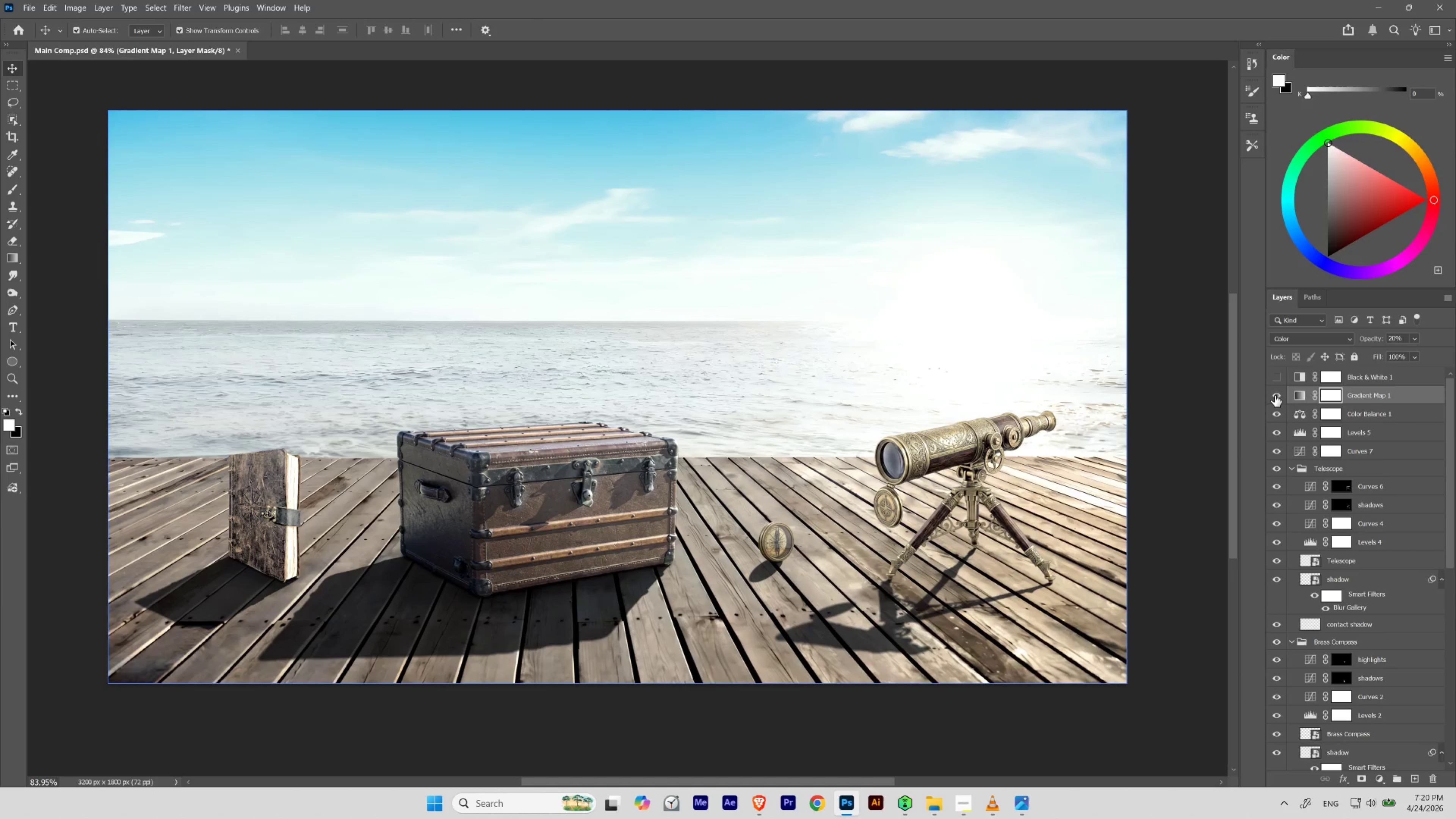 
left_click([1274, 395])
 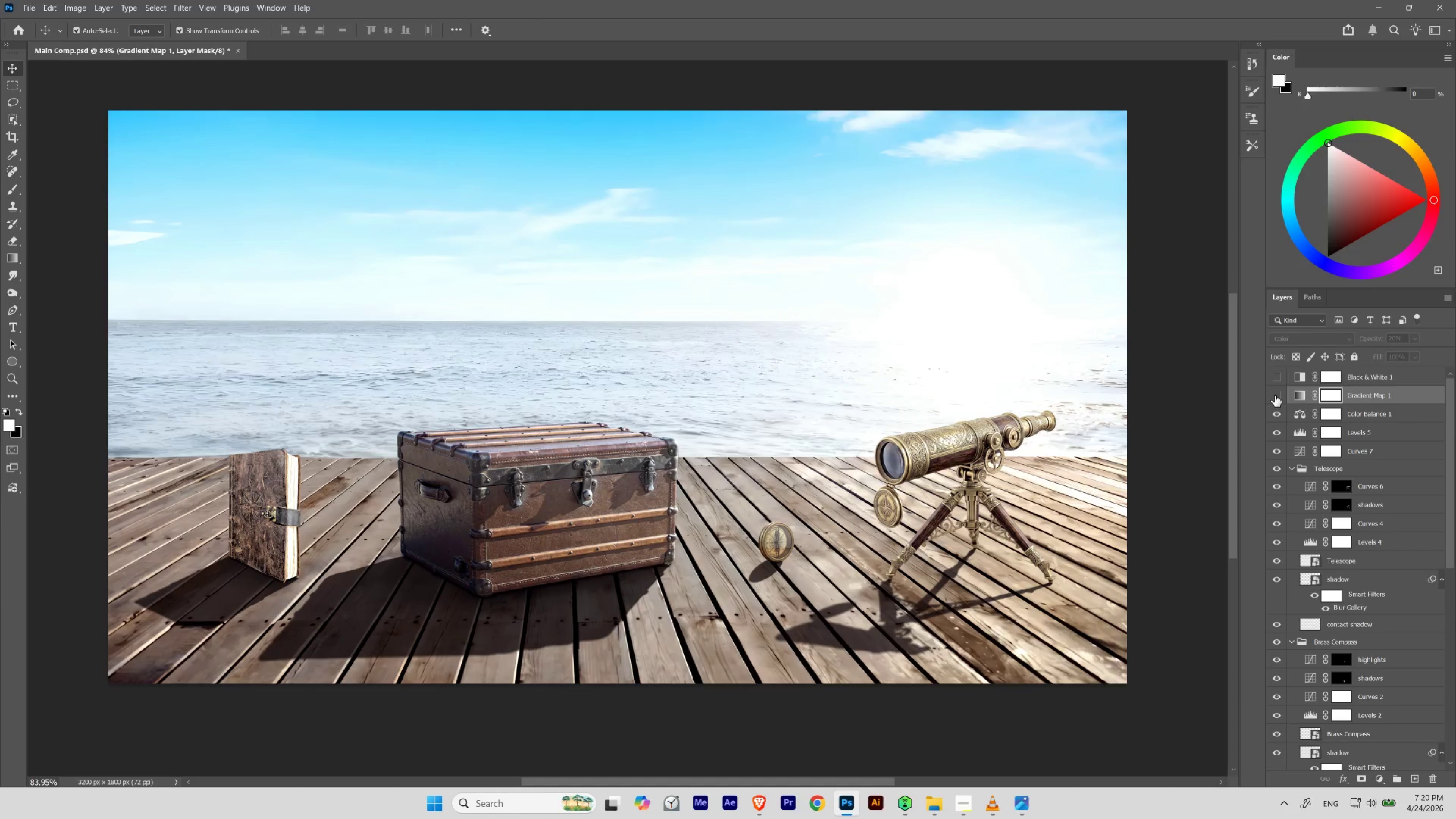 
left_click([1274, 395])
 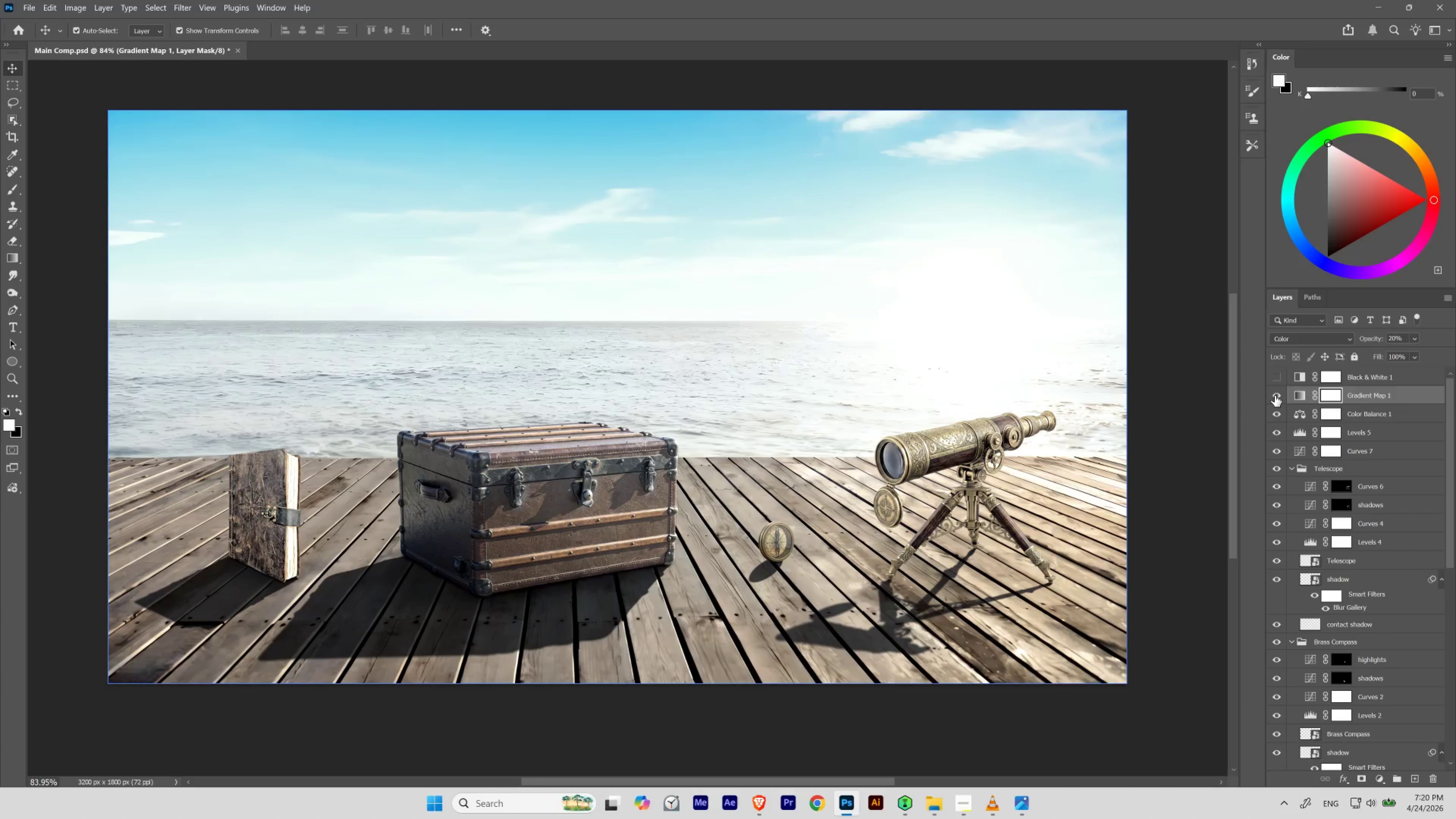 
left_click([1274, 395])
 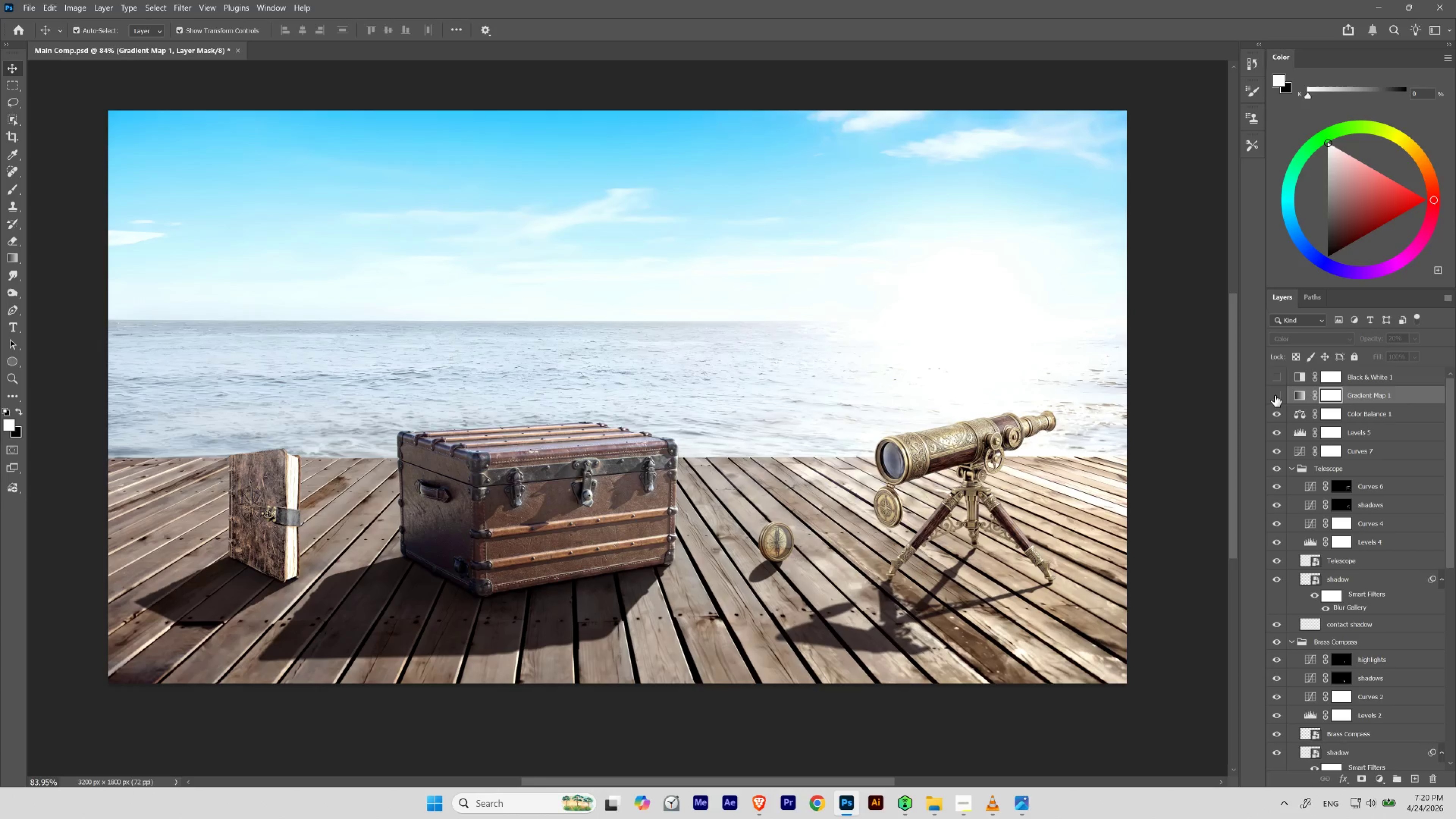 
left_click([1274, 395])
 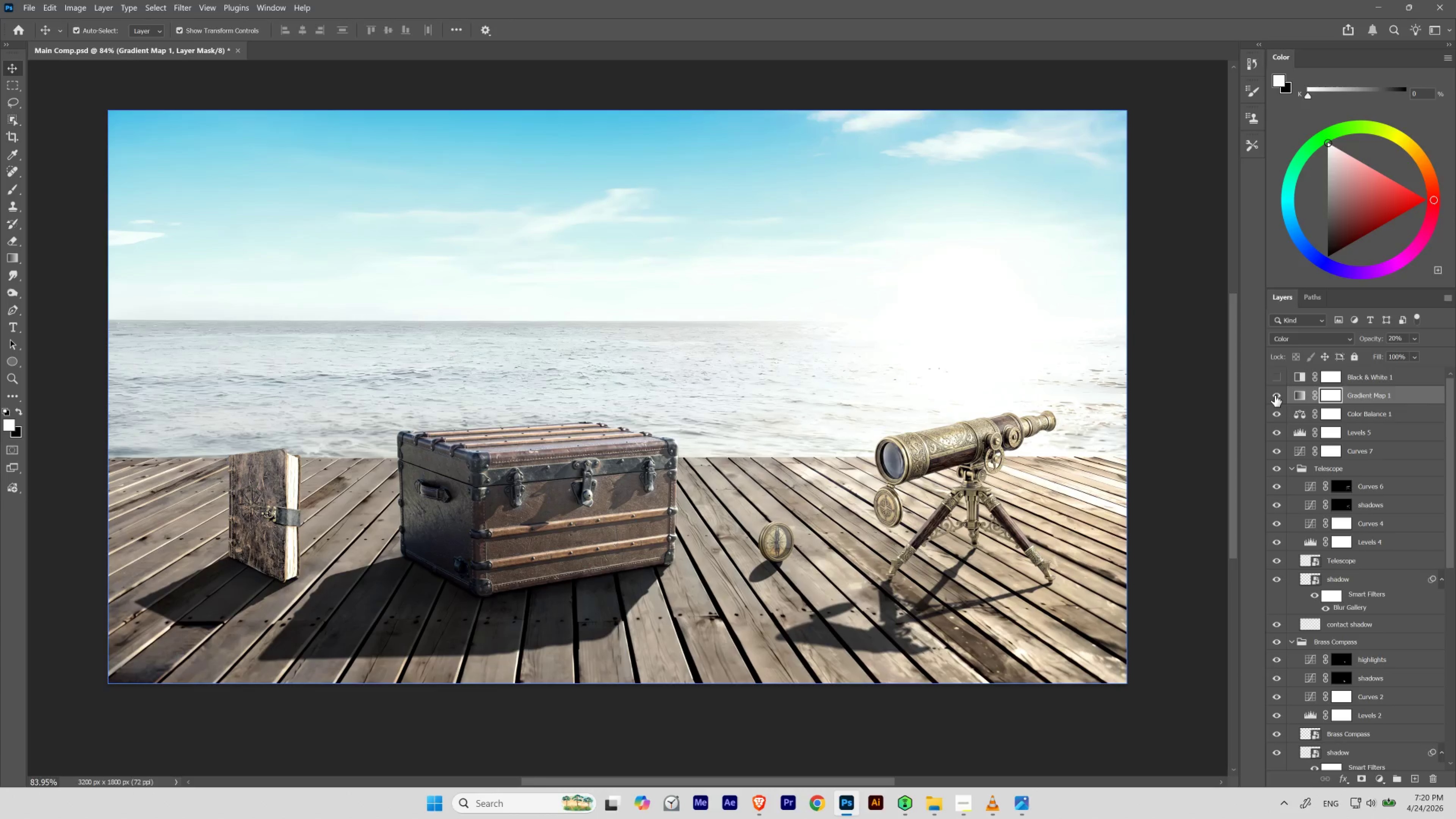 
left_click([1274, 395])
 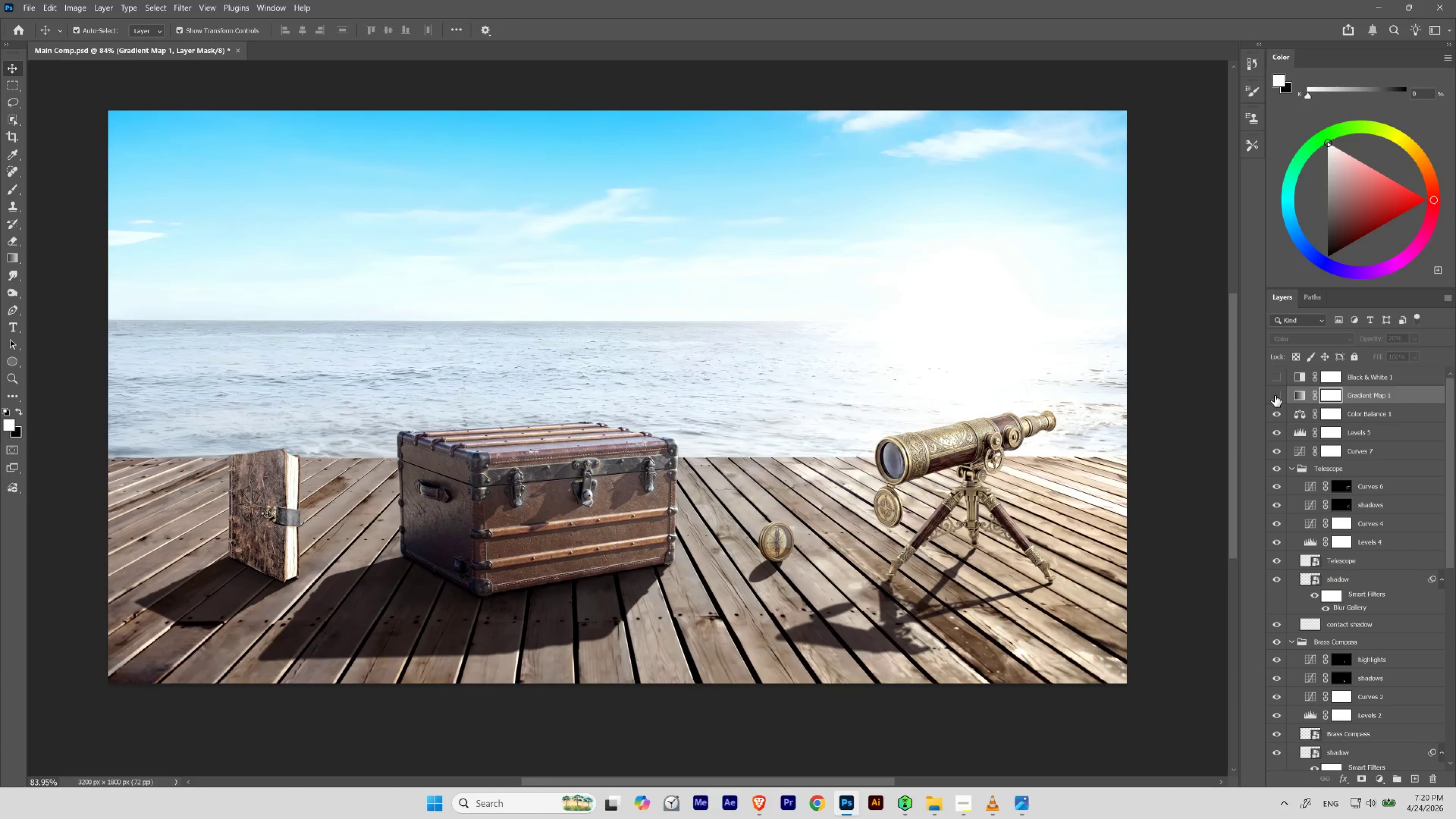 
wait(6.63)
 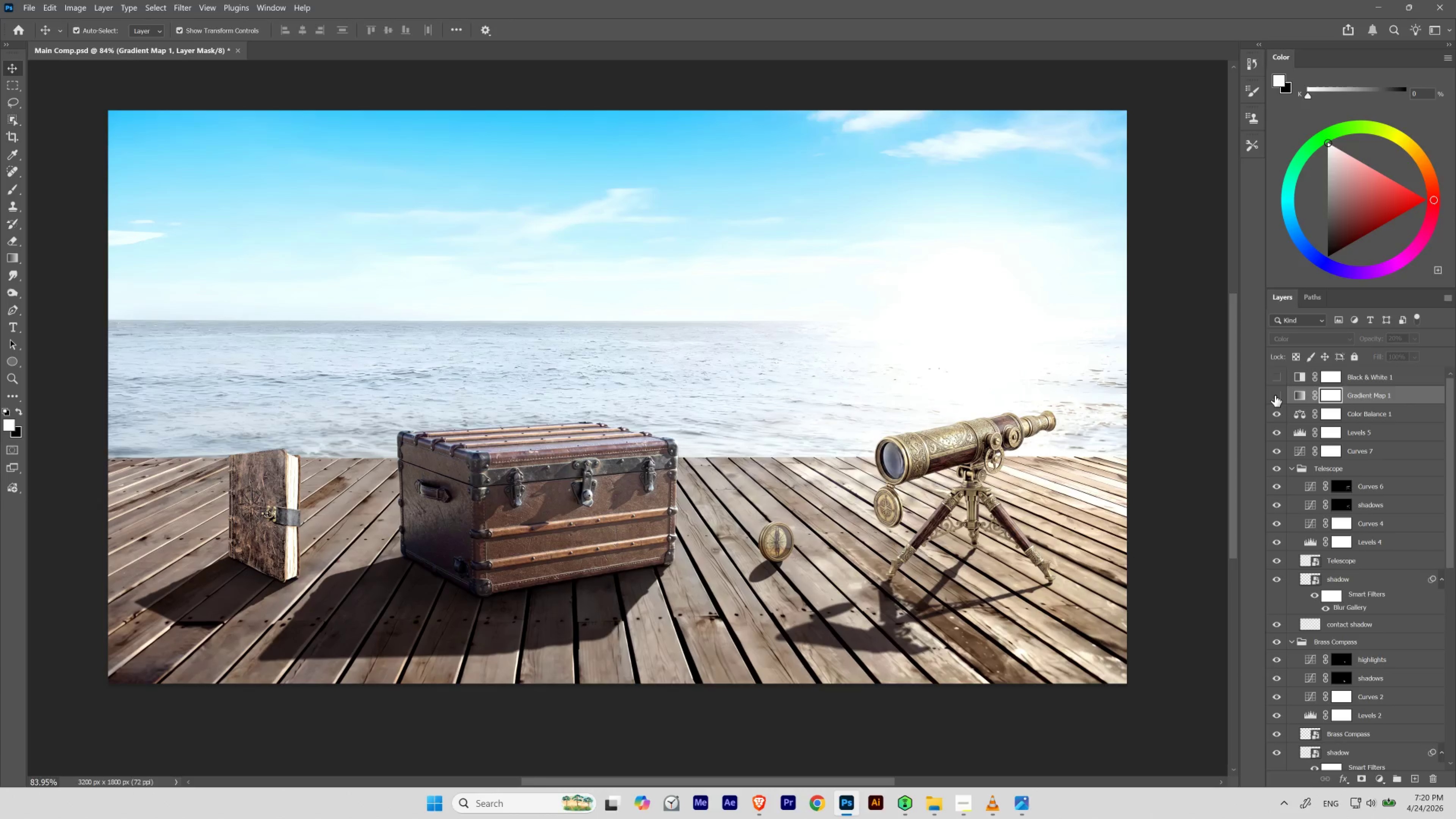 
left_click([1277, 393])
 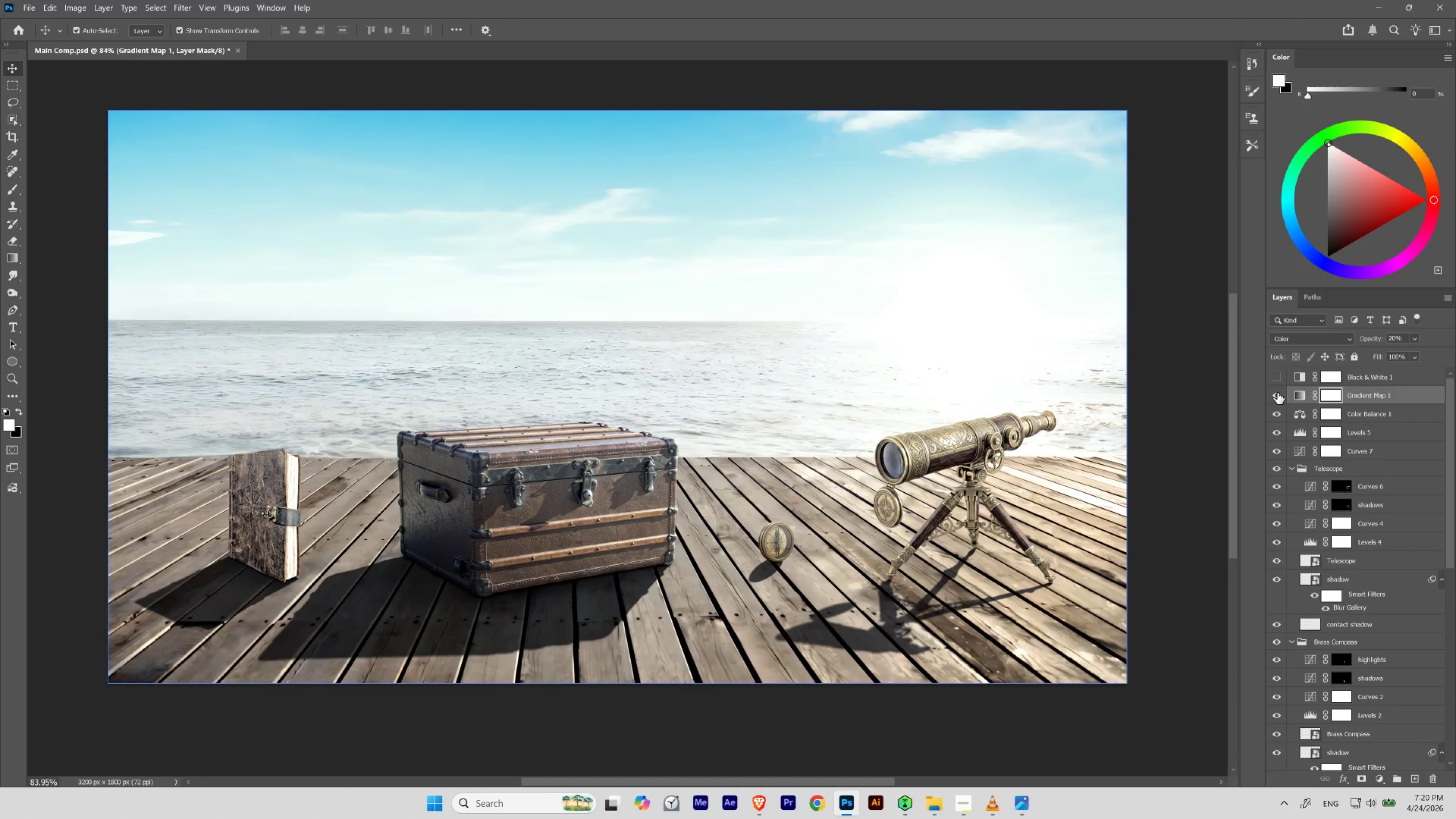 
left_click([1277, 393])
 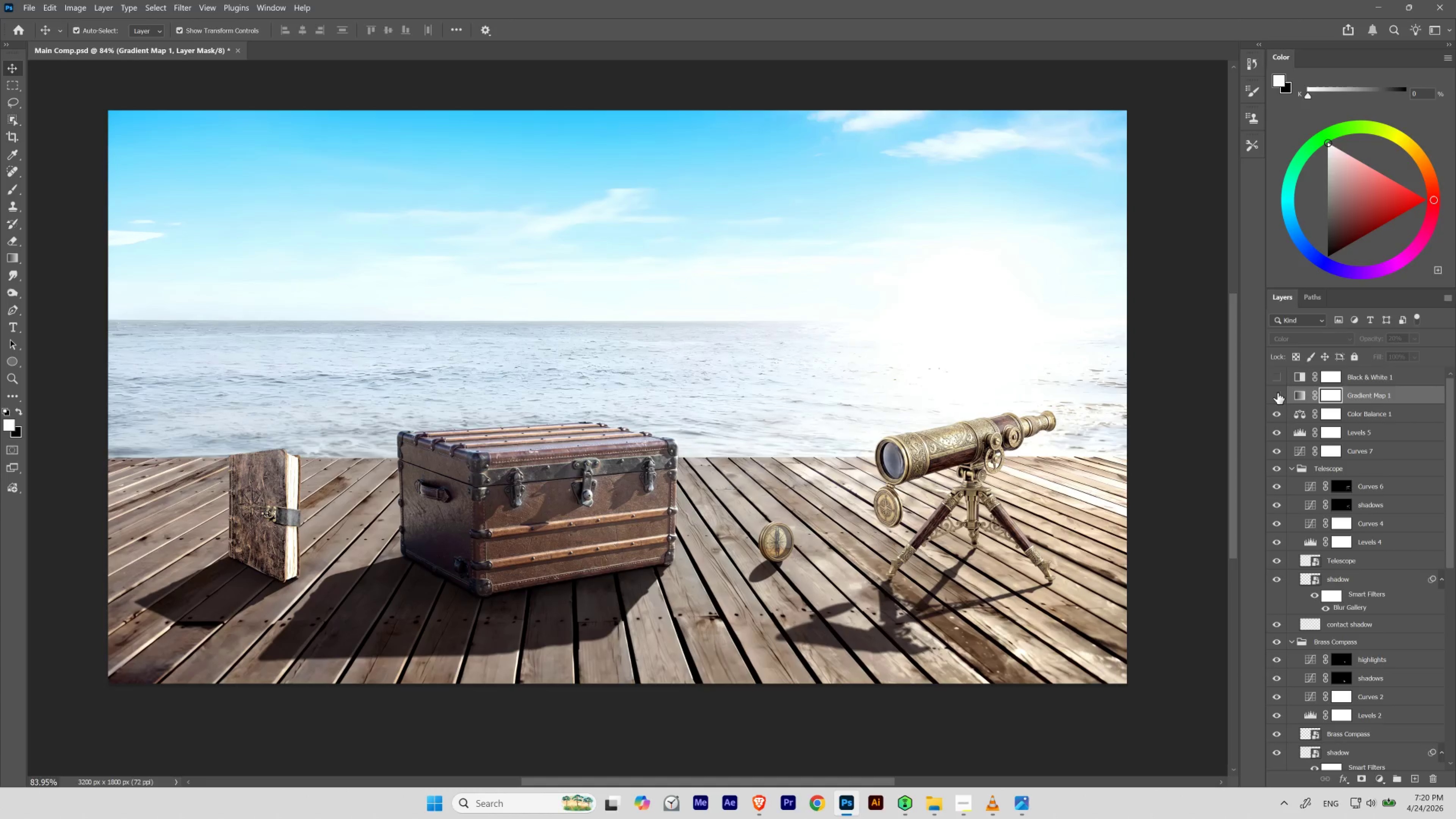 
left_click([1277, 393])
 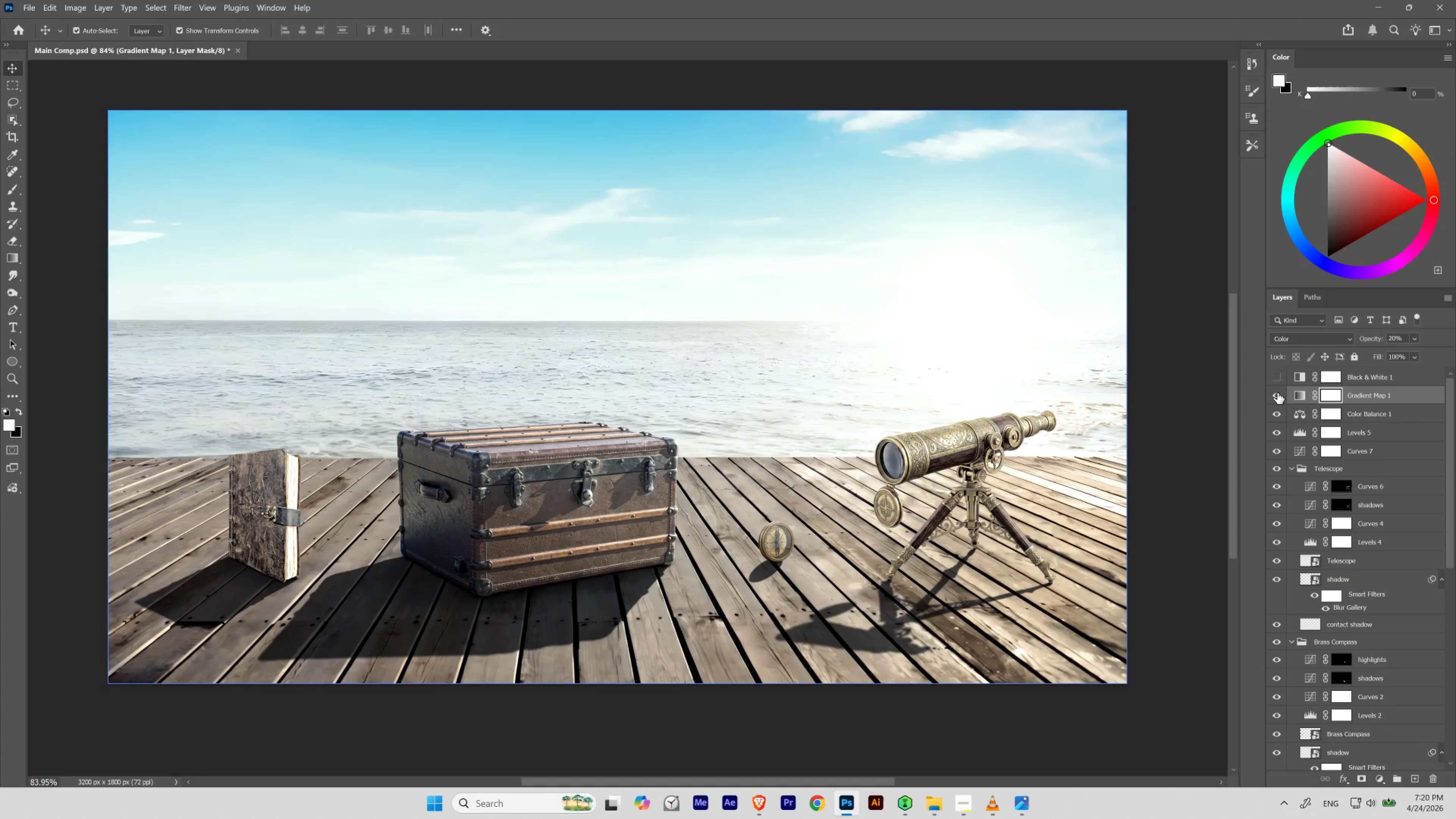 
left_click([1277, 393])
 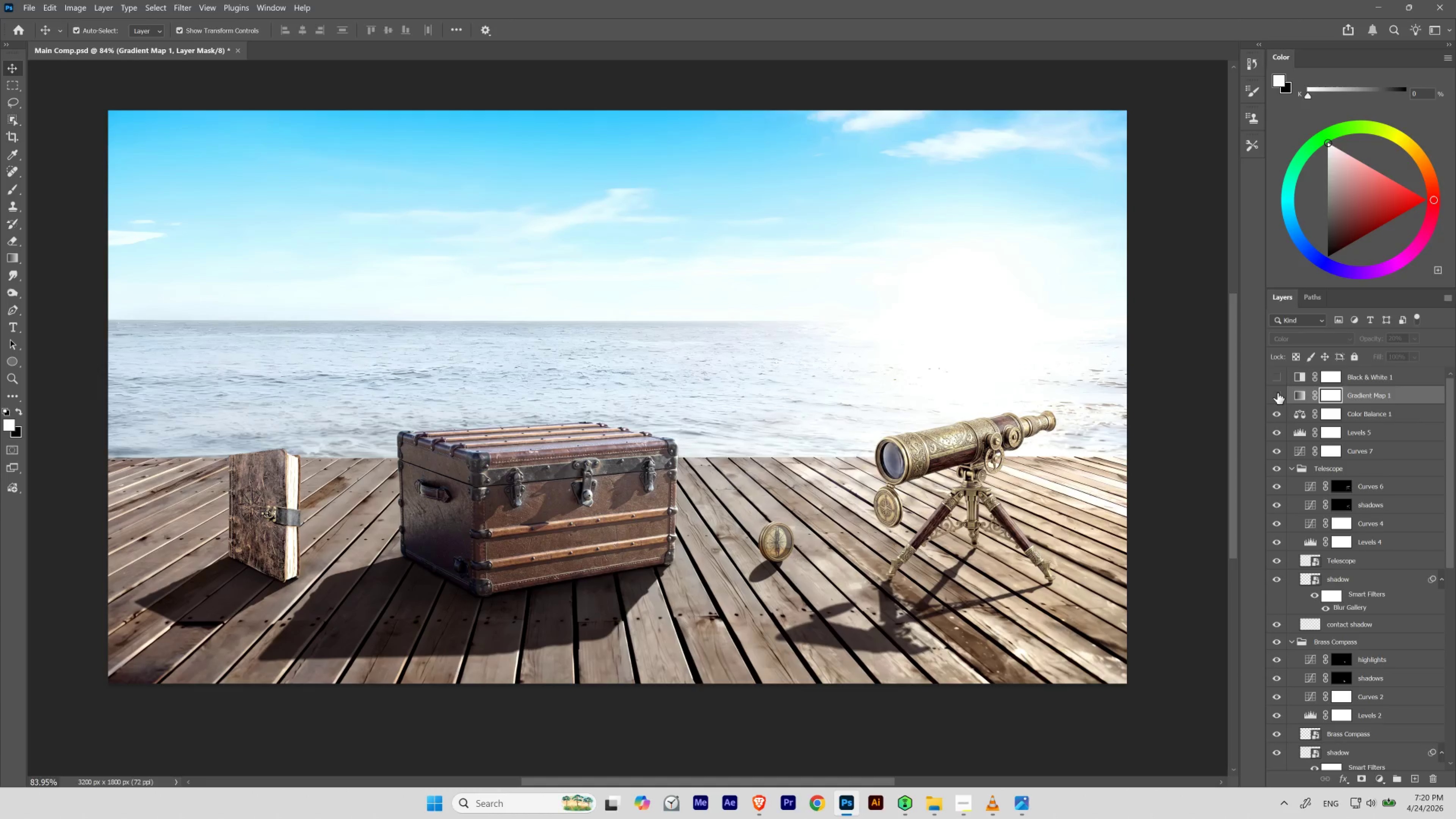 
left_click([1277, 393])
 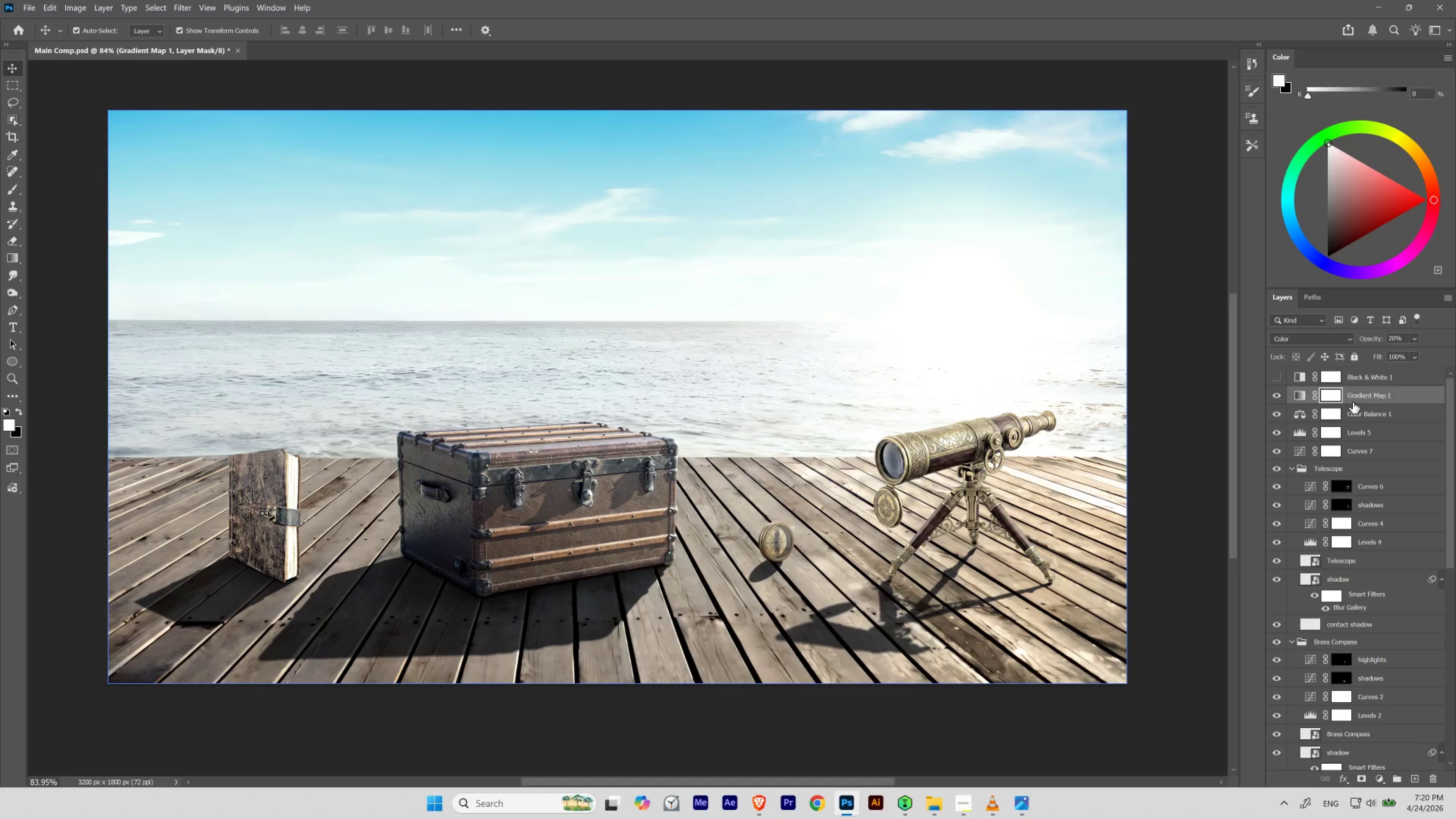 
key(V)
 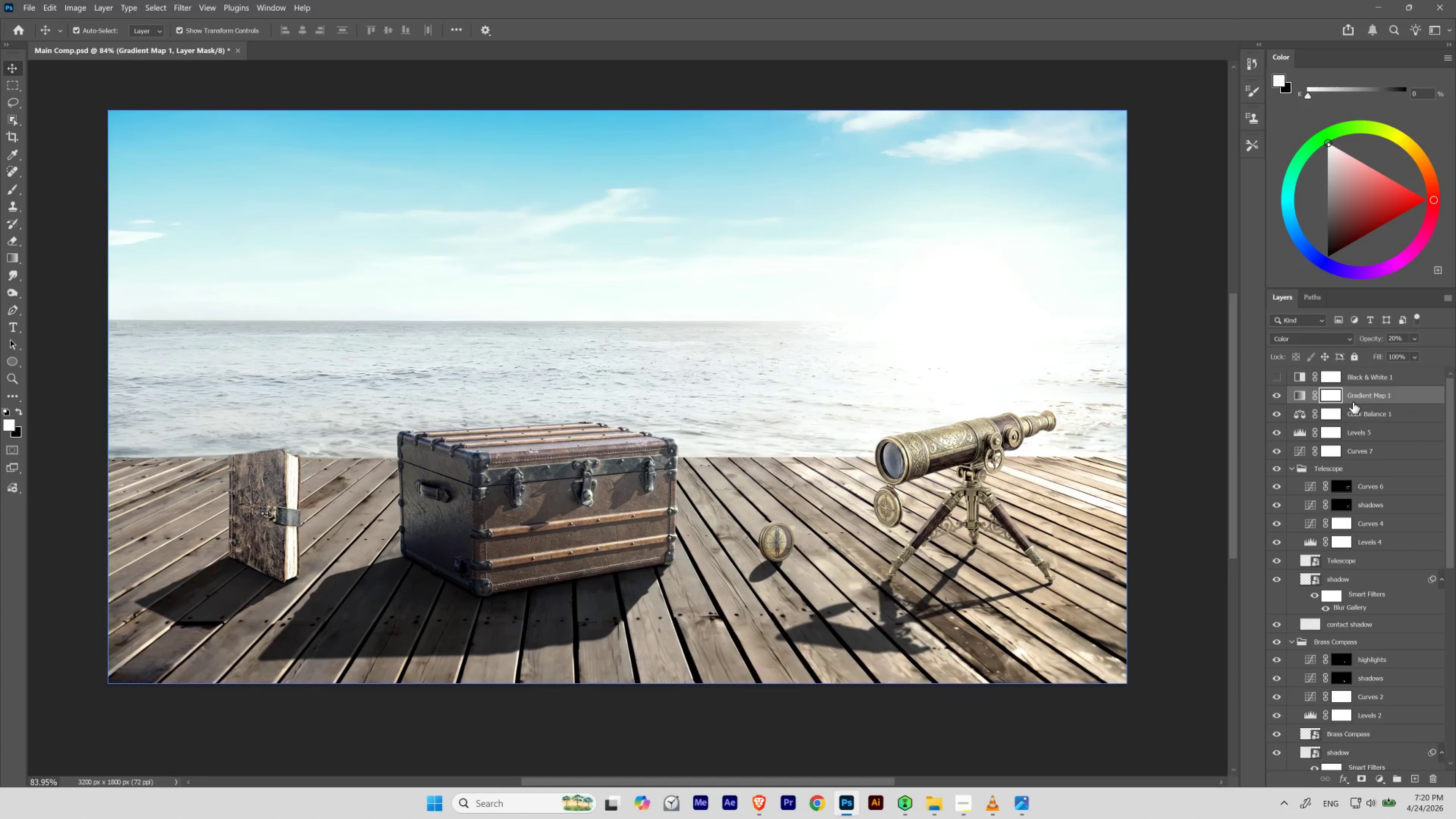 
key(Numpad1)
 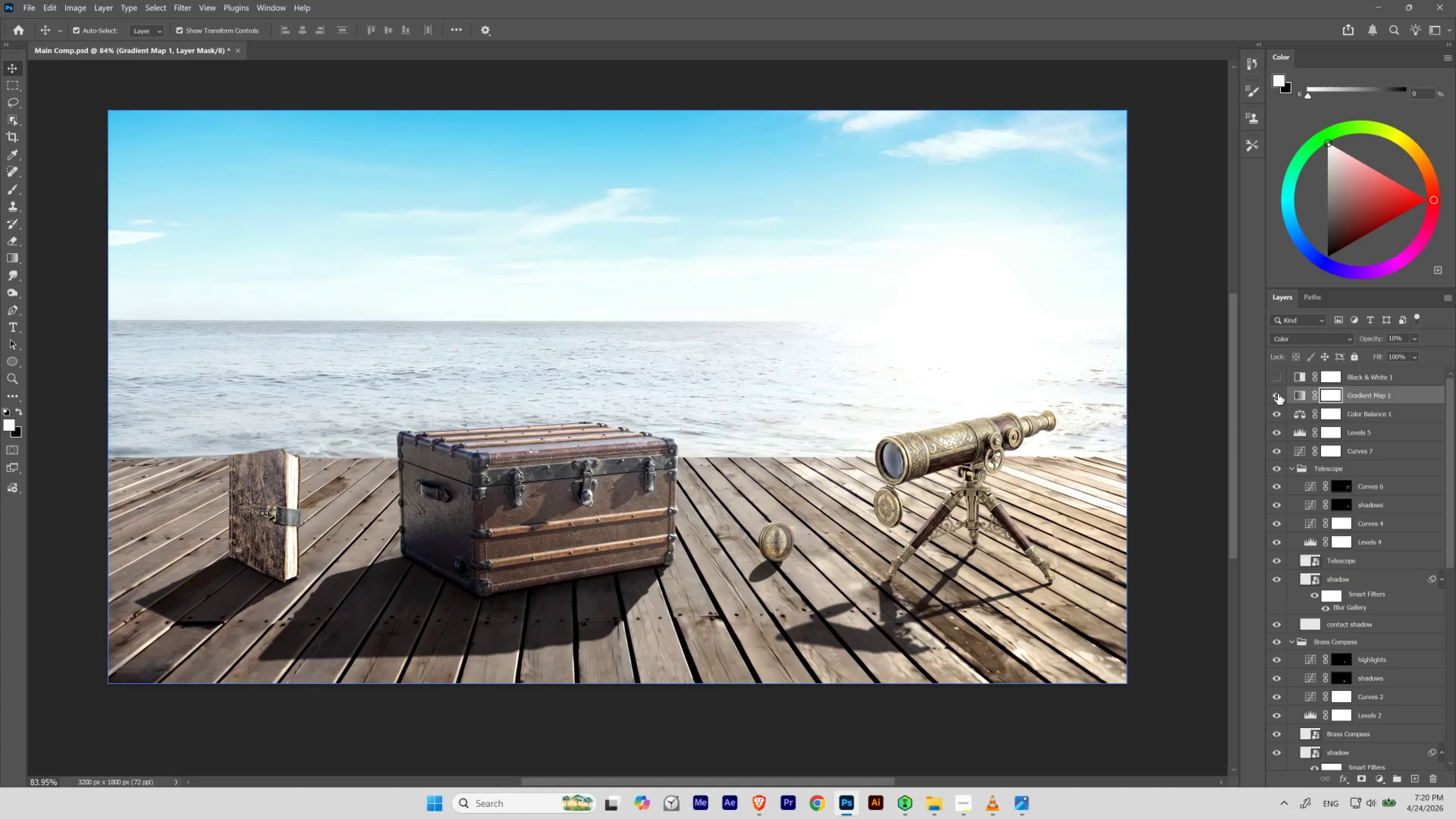 
left_click([1277, 393])
 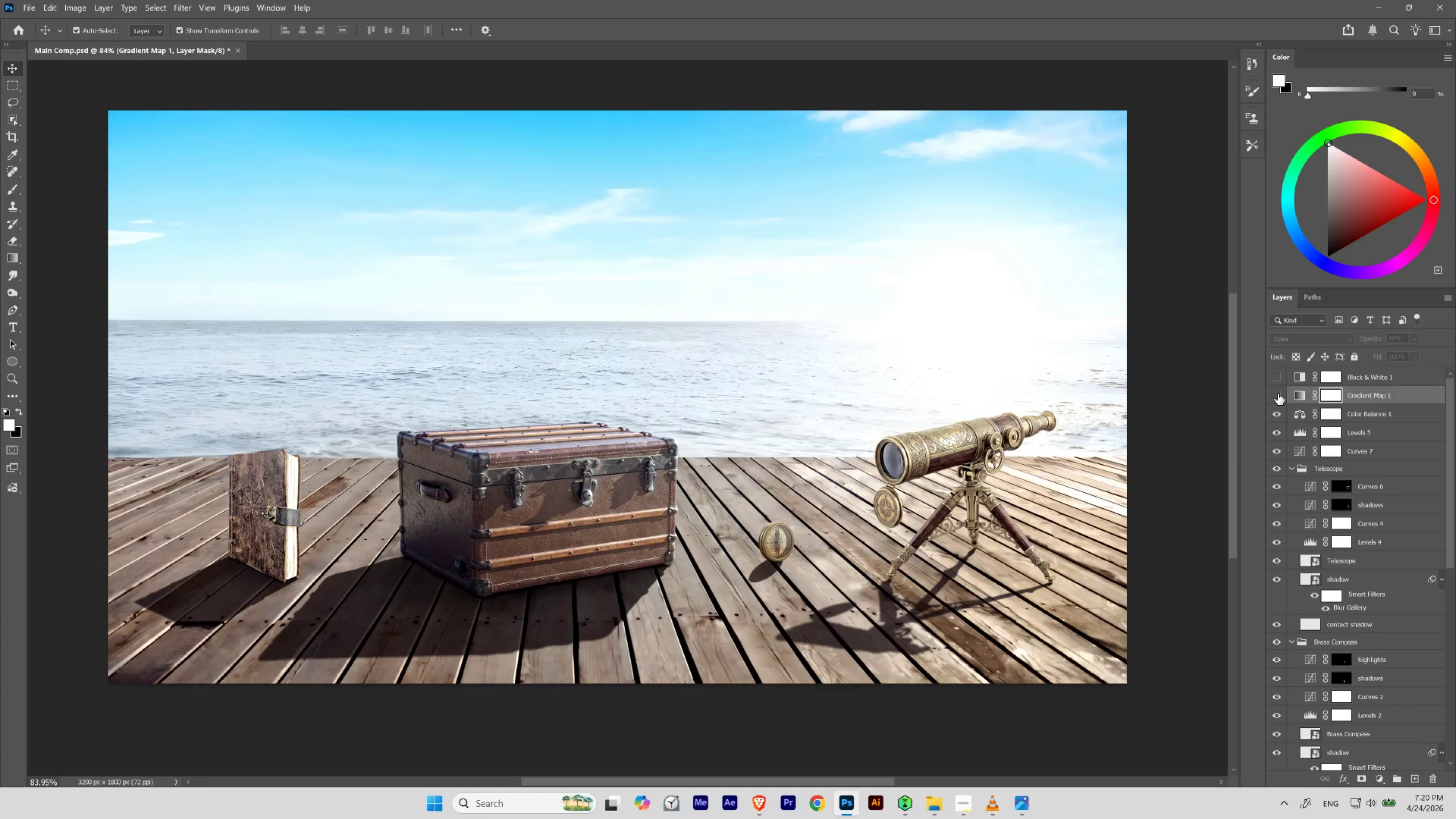 
left_click([1277, 393])
 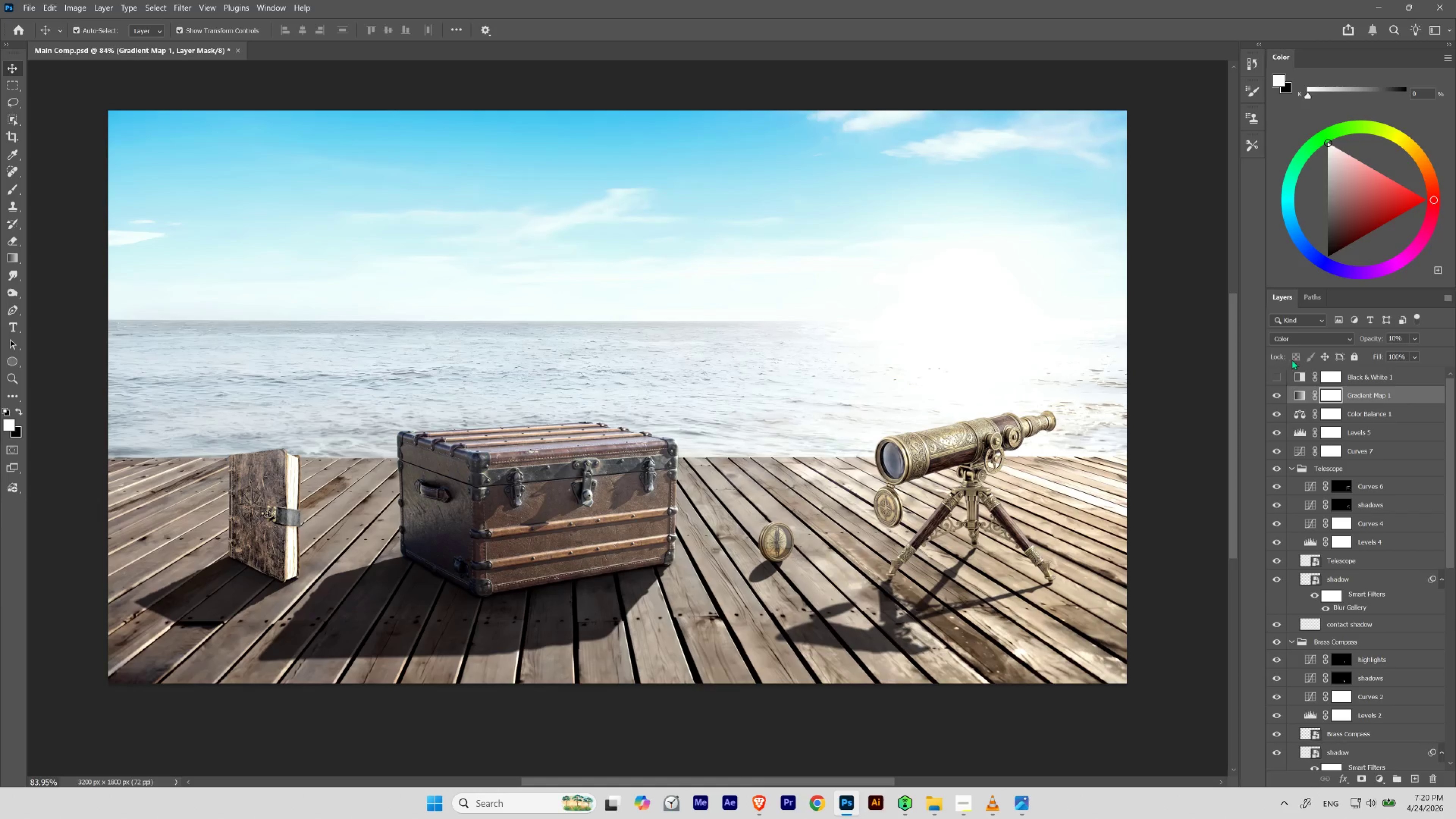 
left_click([1298, 341])
 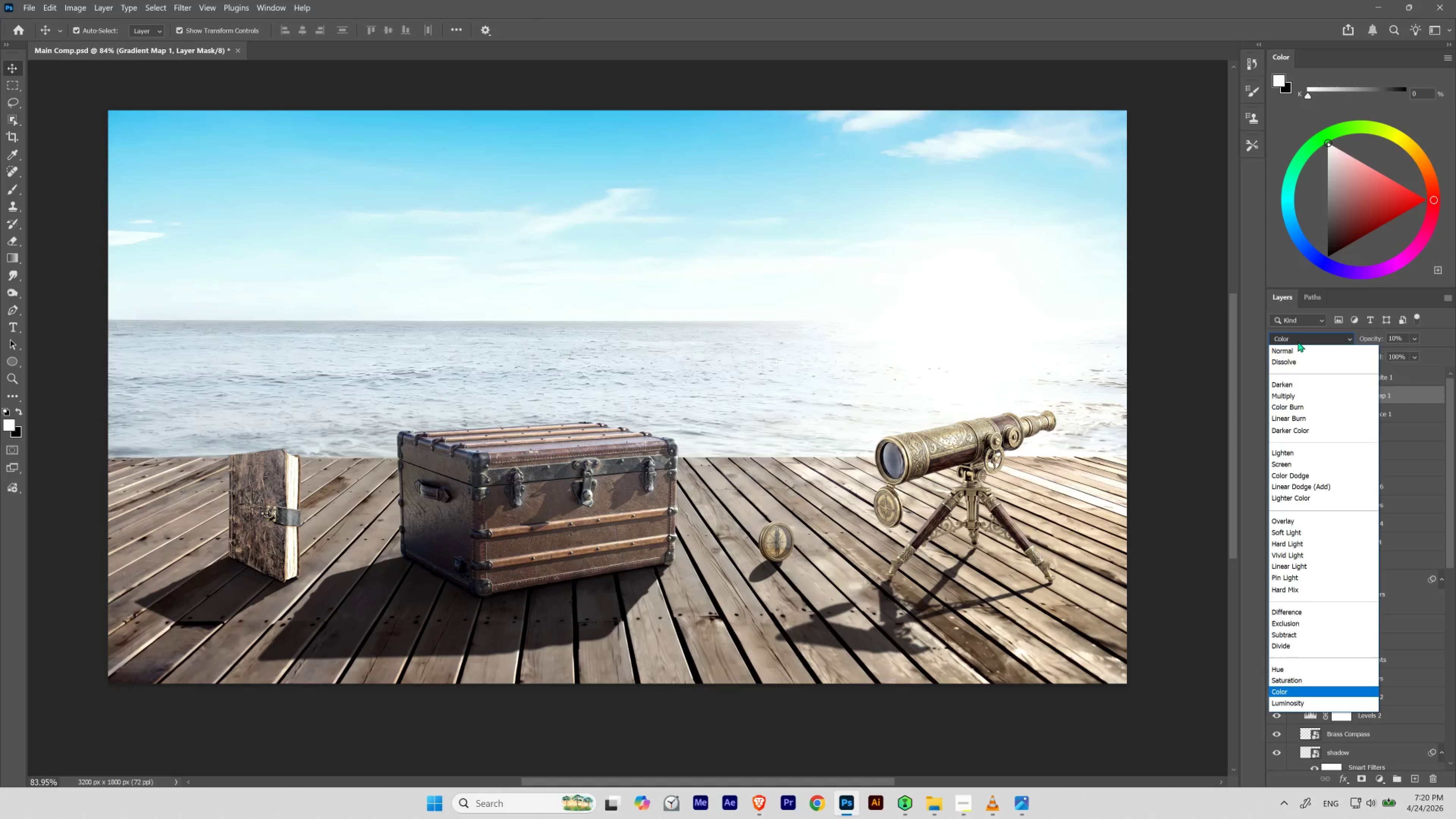 
left_click([1297, 347])
 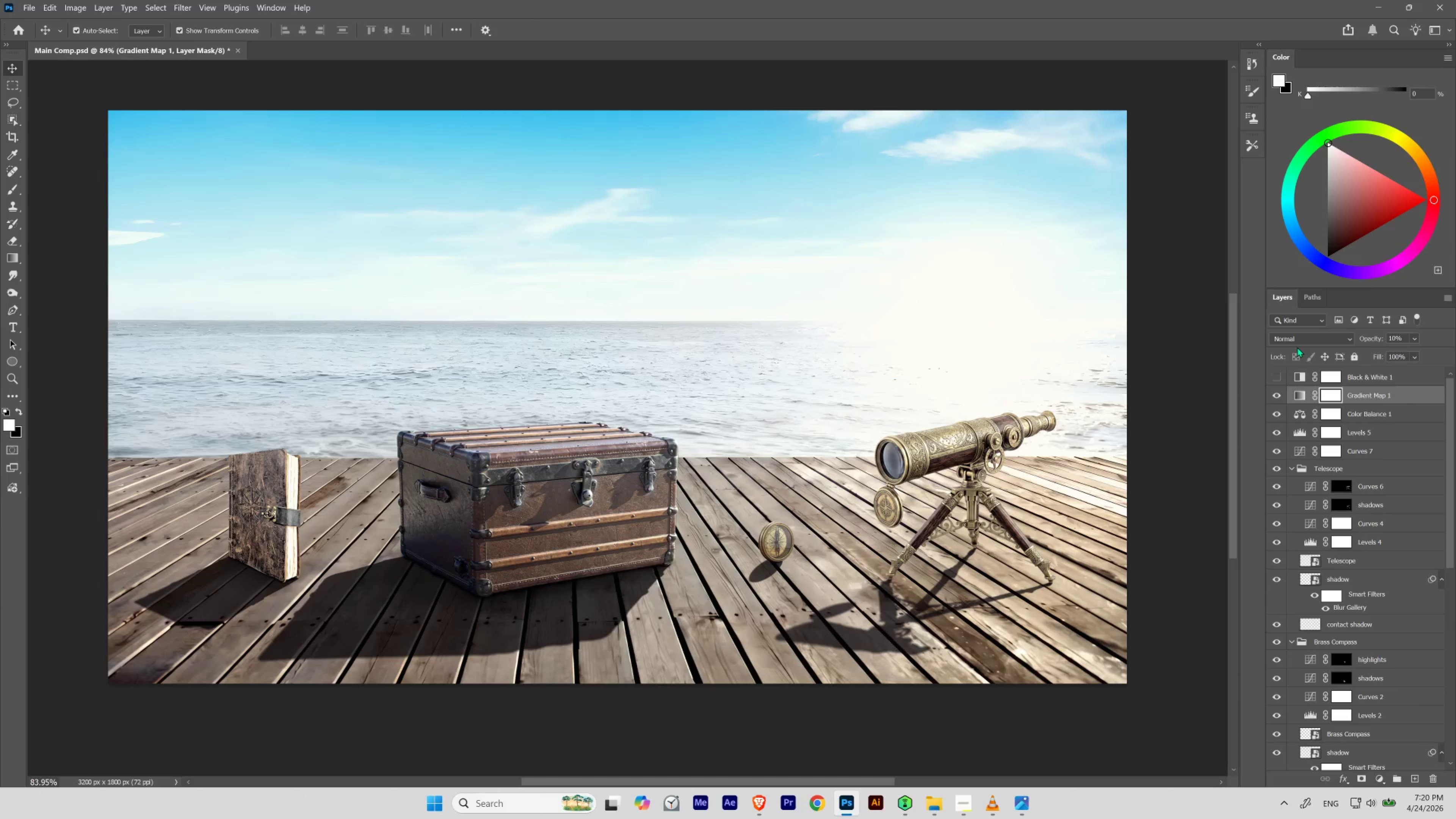 
key(Enter)
 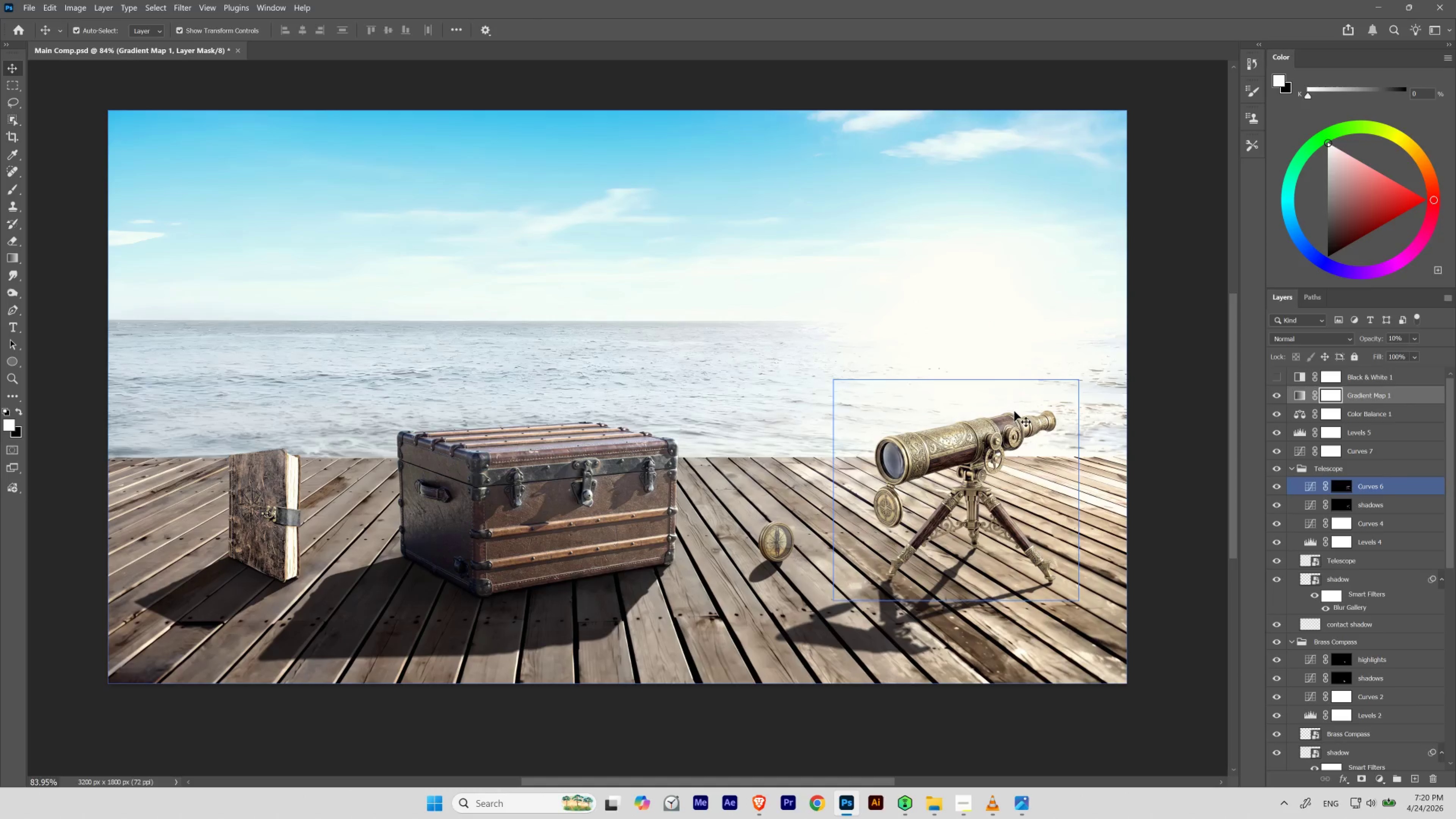 
key(Control+Z)
 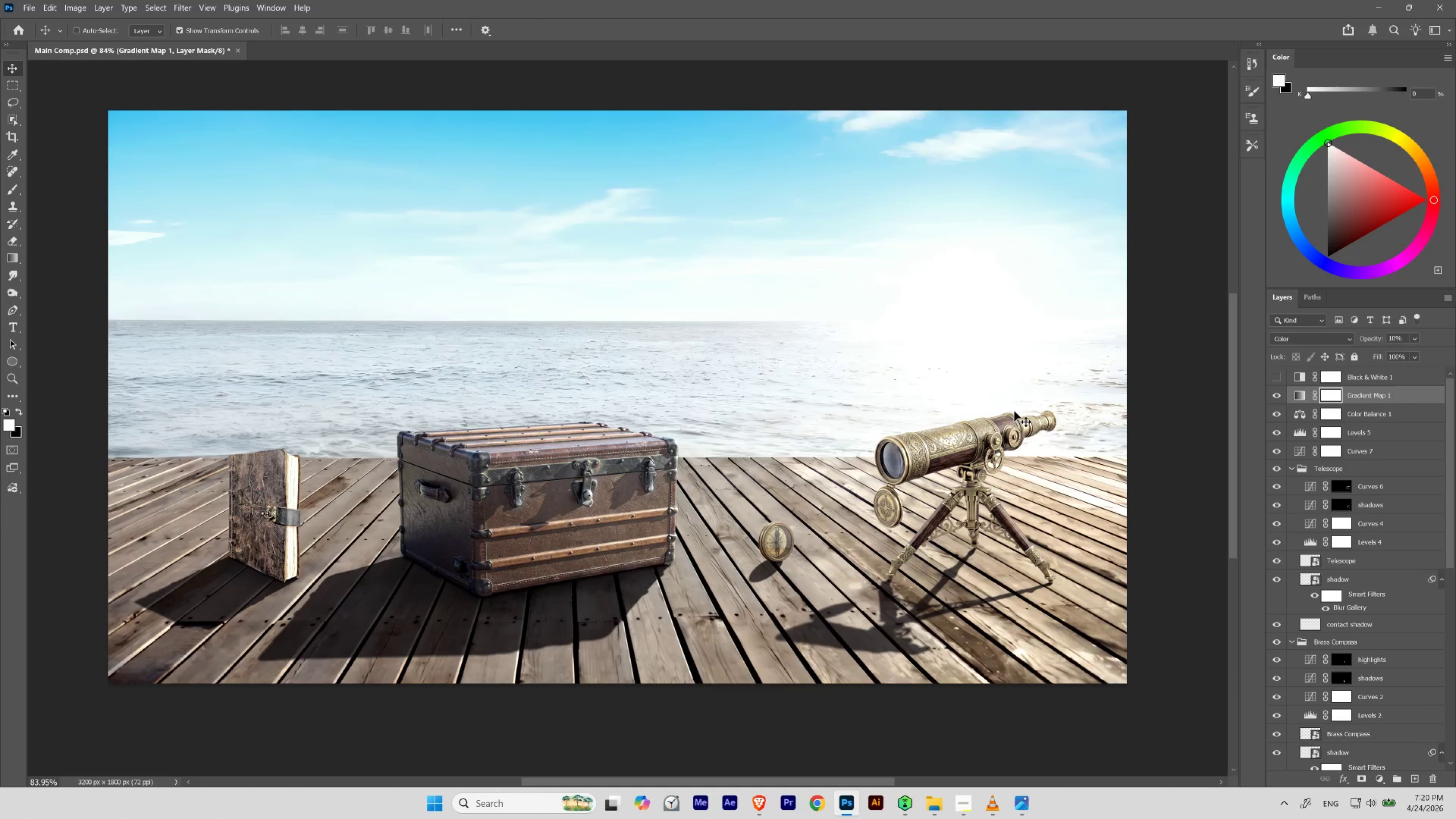 
key(Control+Shift+Z)
 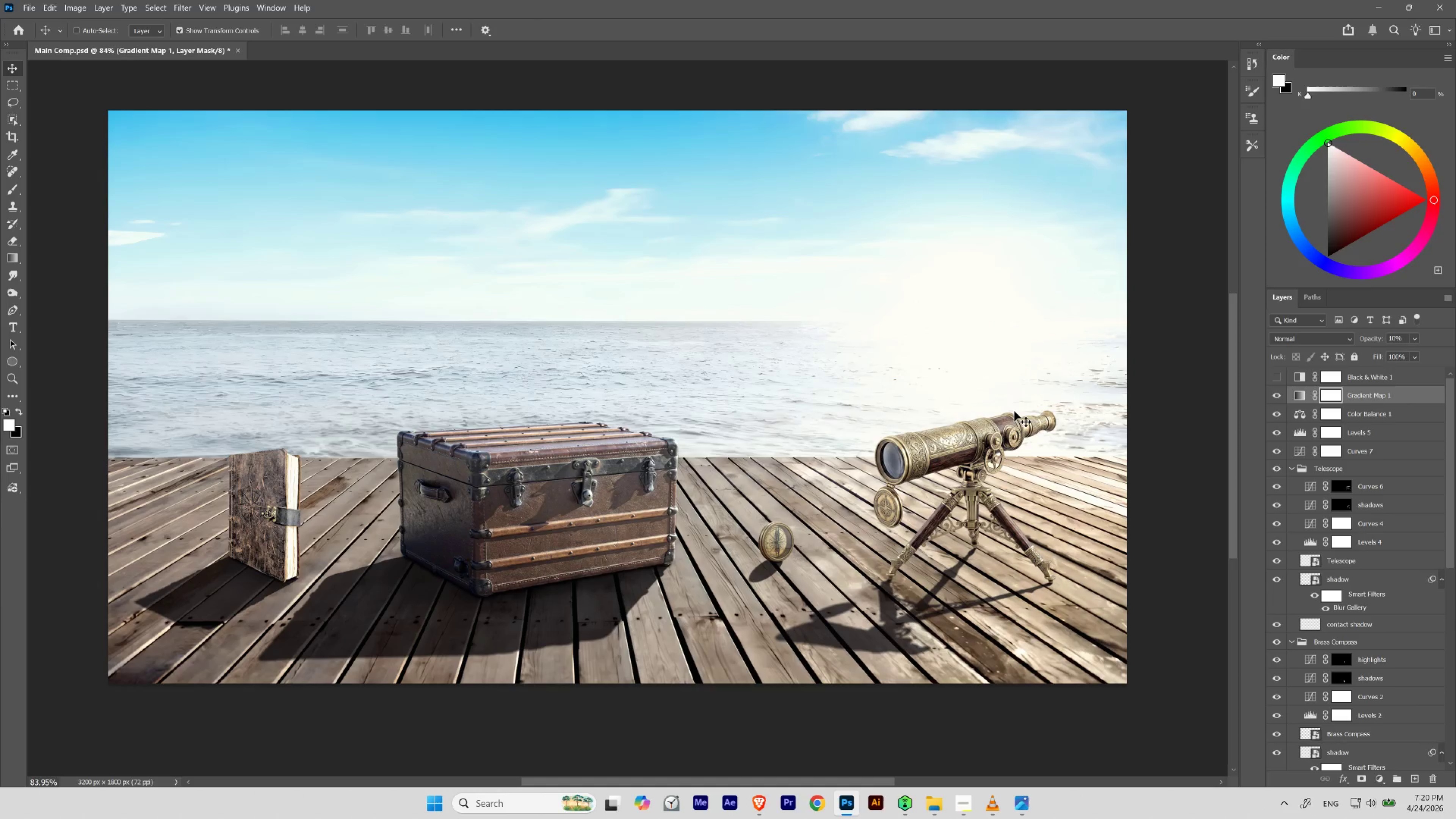 
key(Control+Z)
 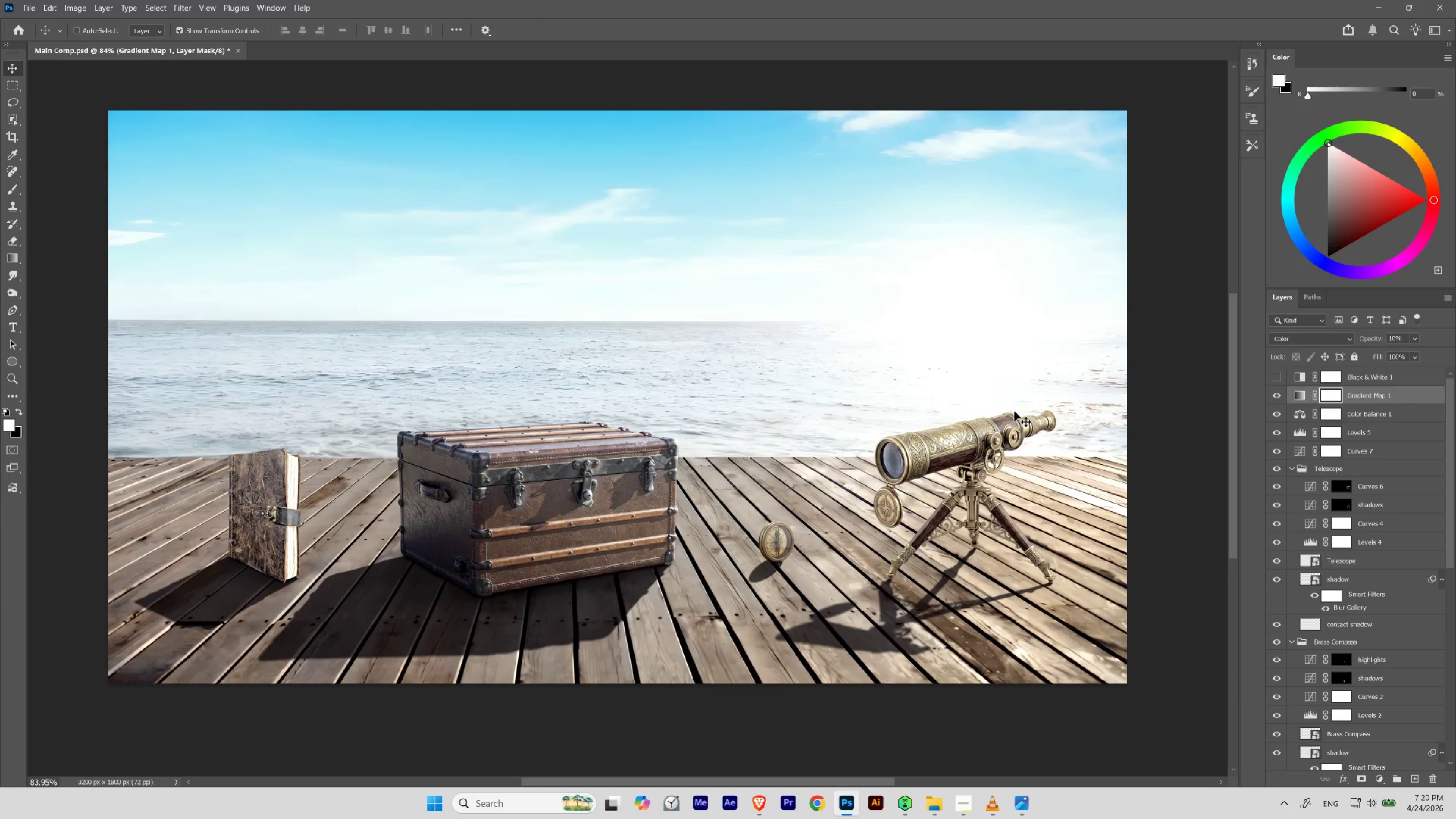 
key(Control+Shift+Z)
 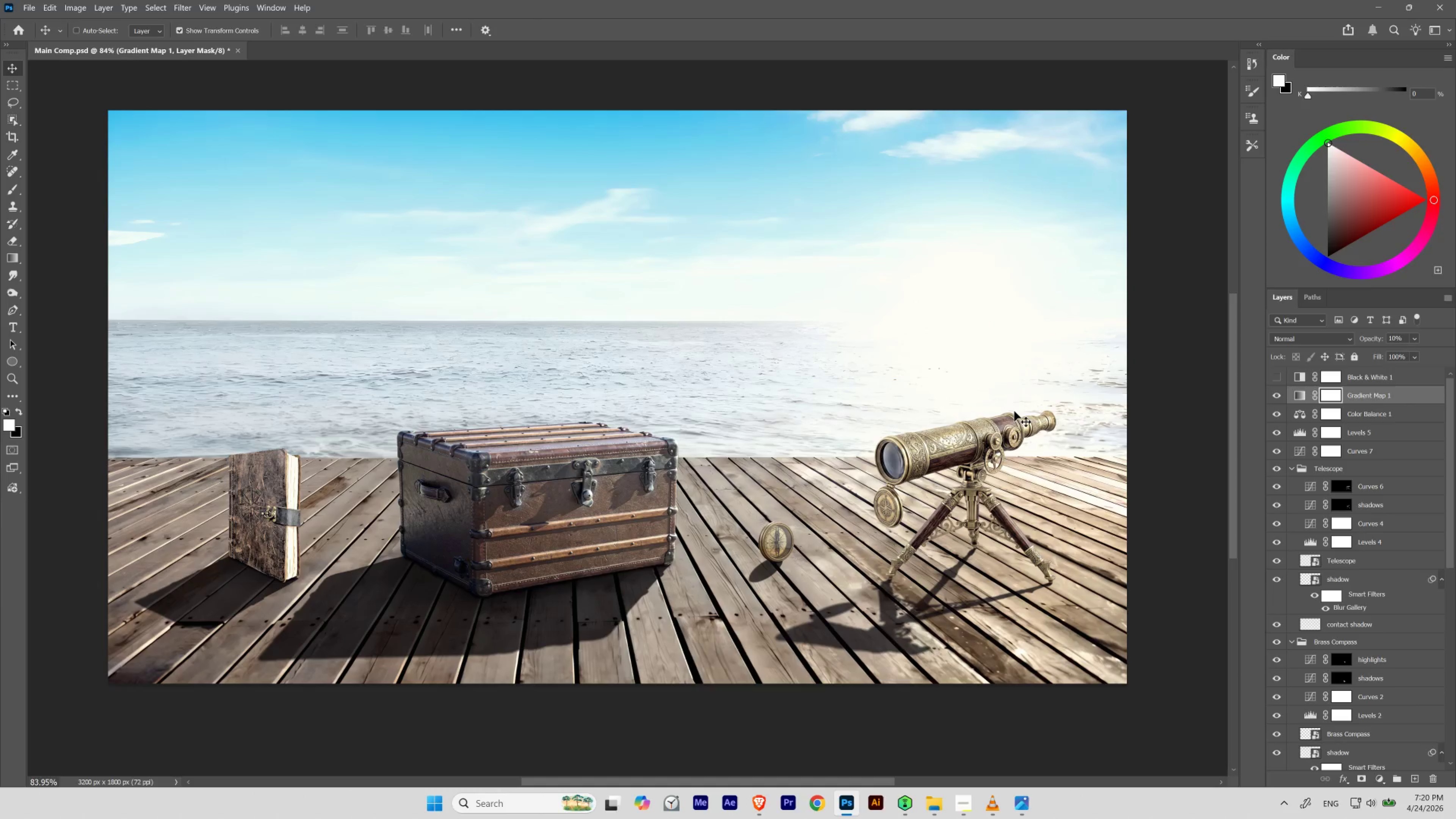 
key(Control+Z)
 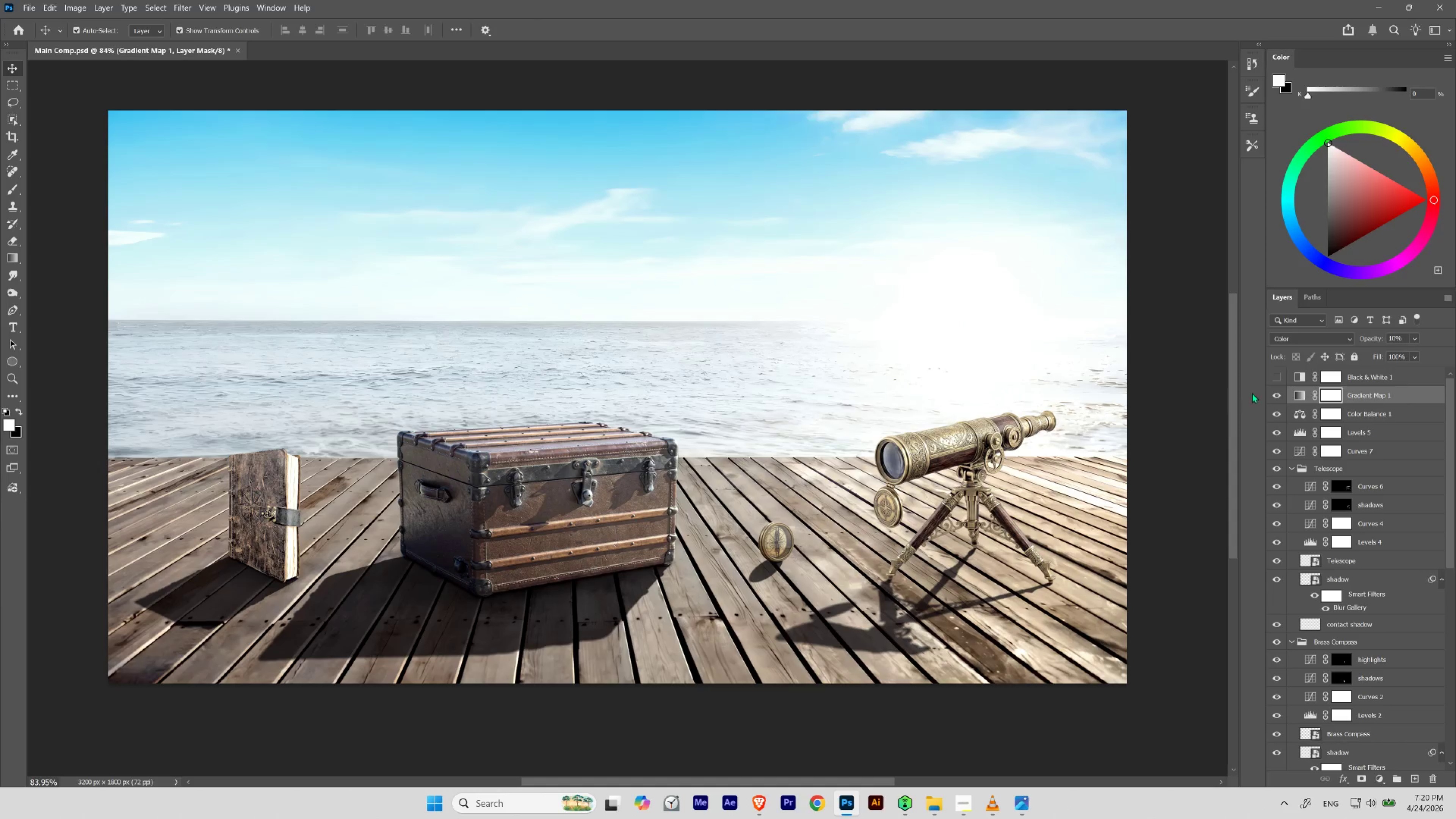 
left_click([1279, 395])
 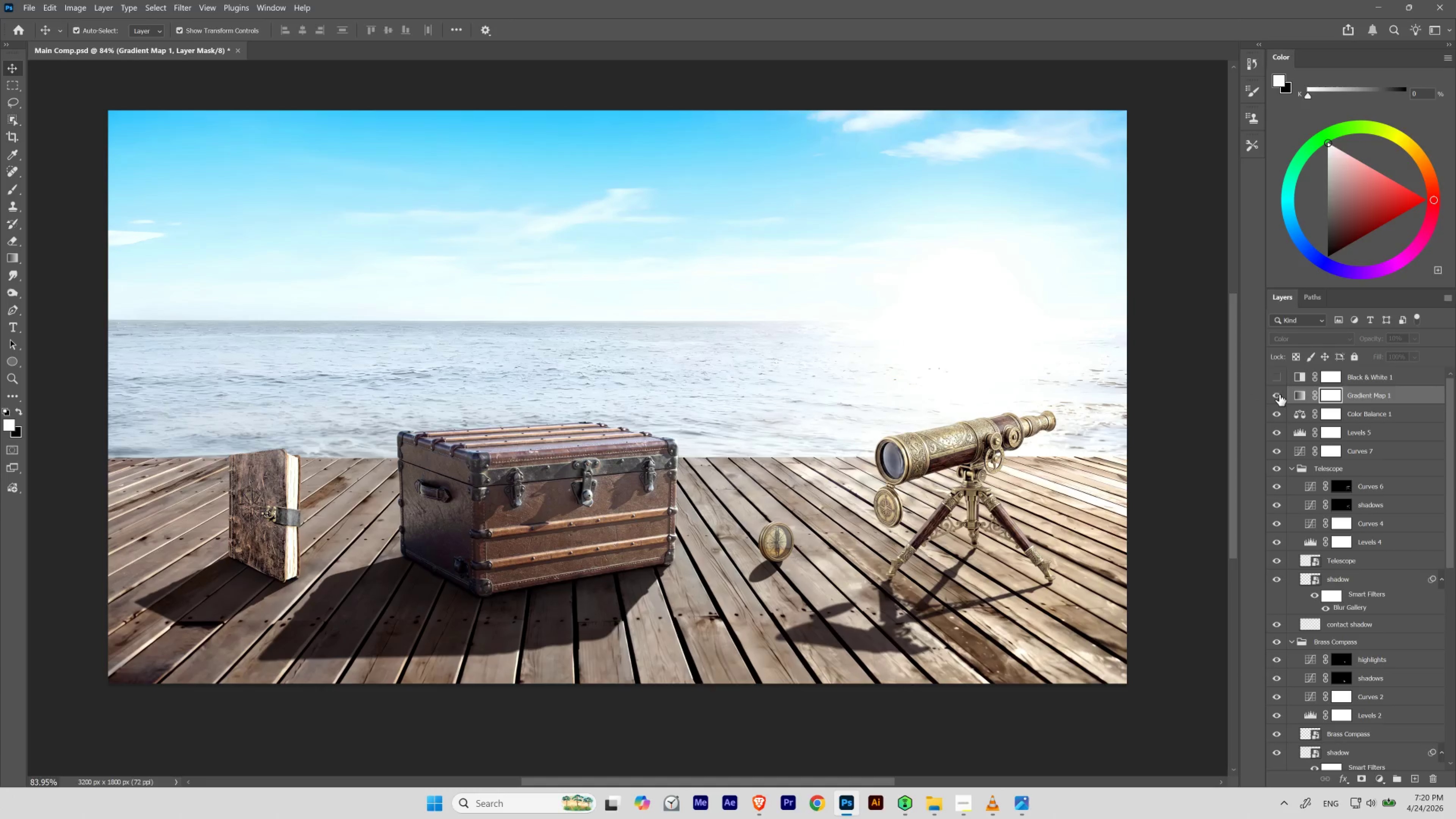 
left_click([1279, 395])
 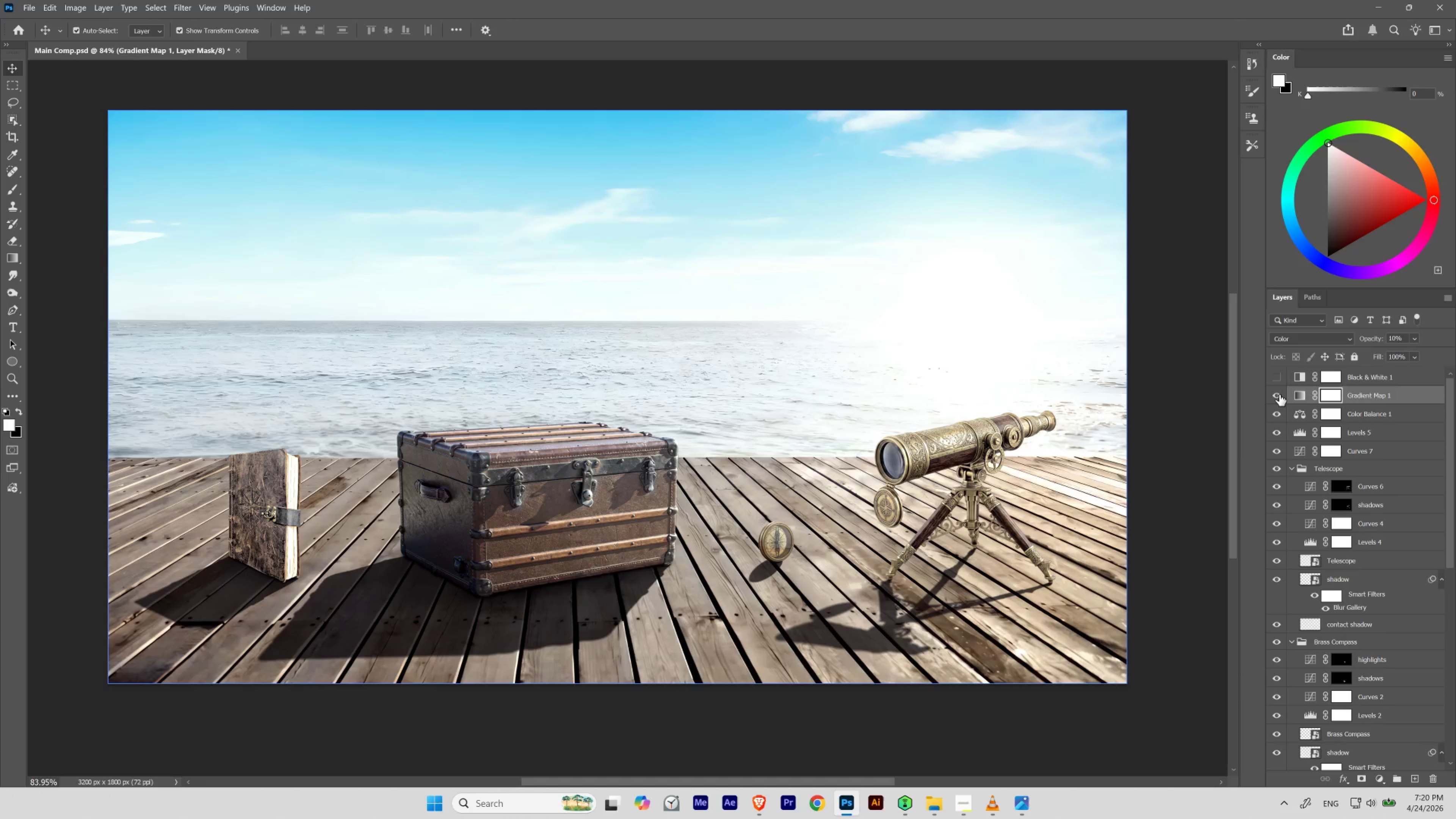 
left_click([1279, 395])
 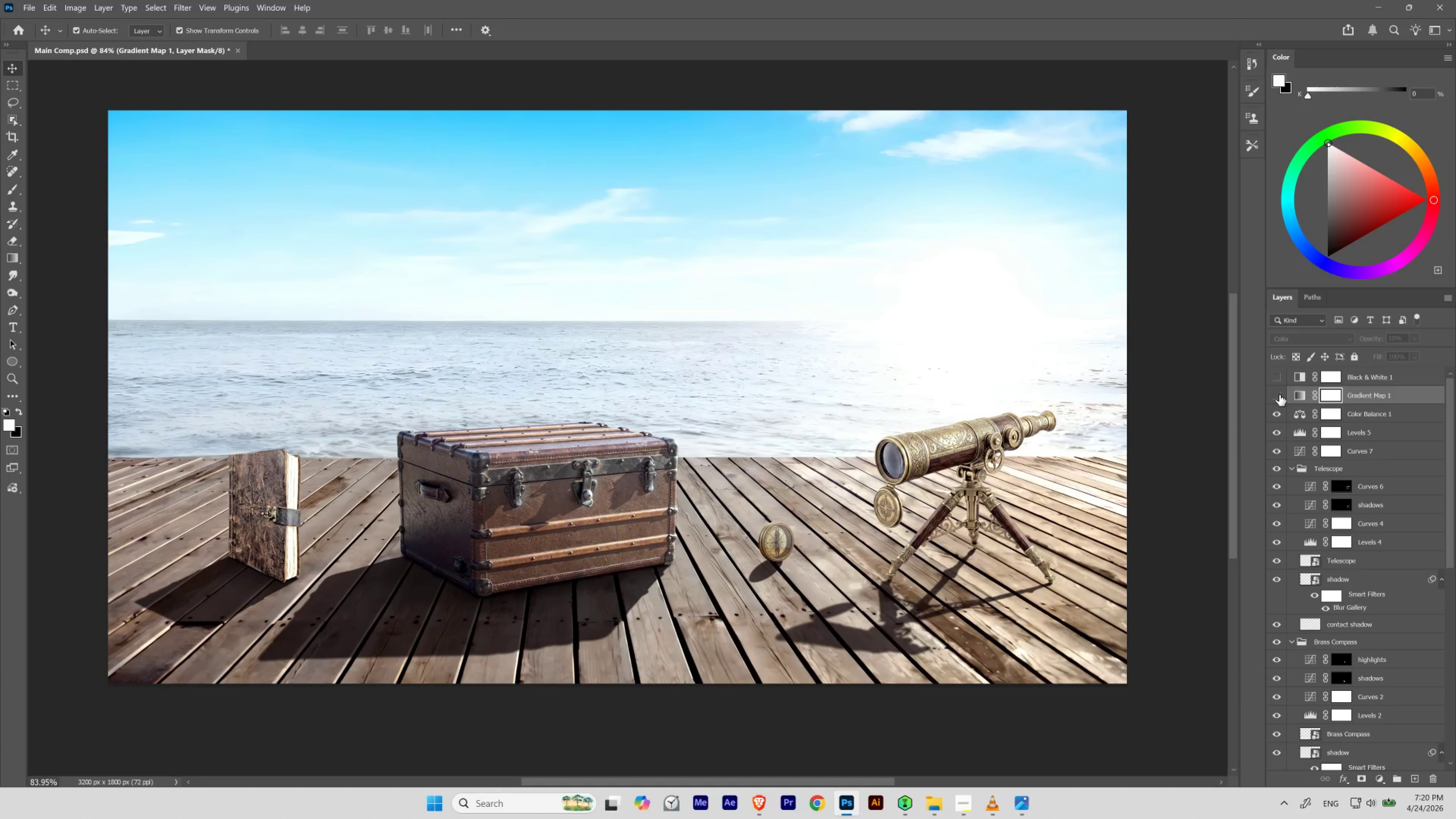 
left_click([1279, 395])
 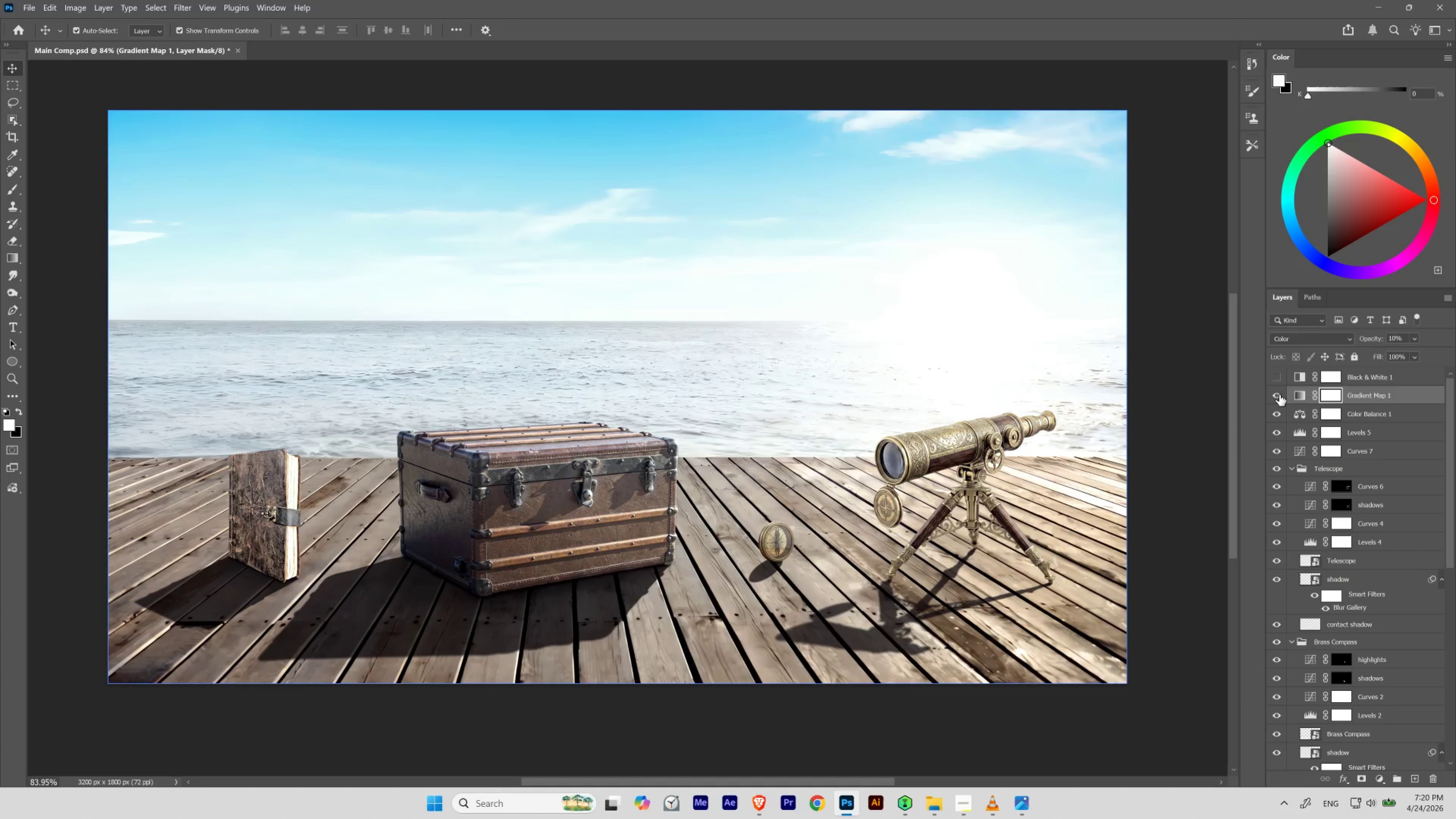 
left_click([1279, 395])
 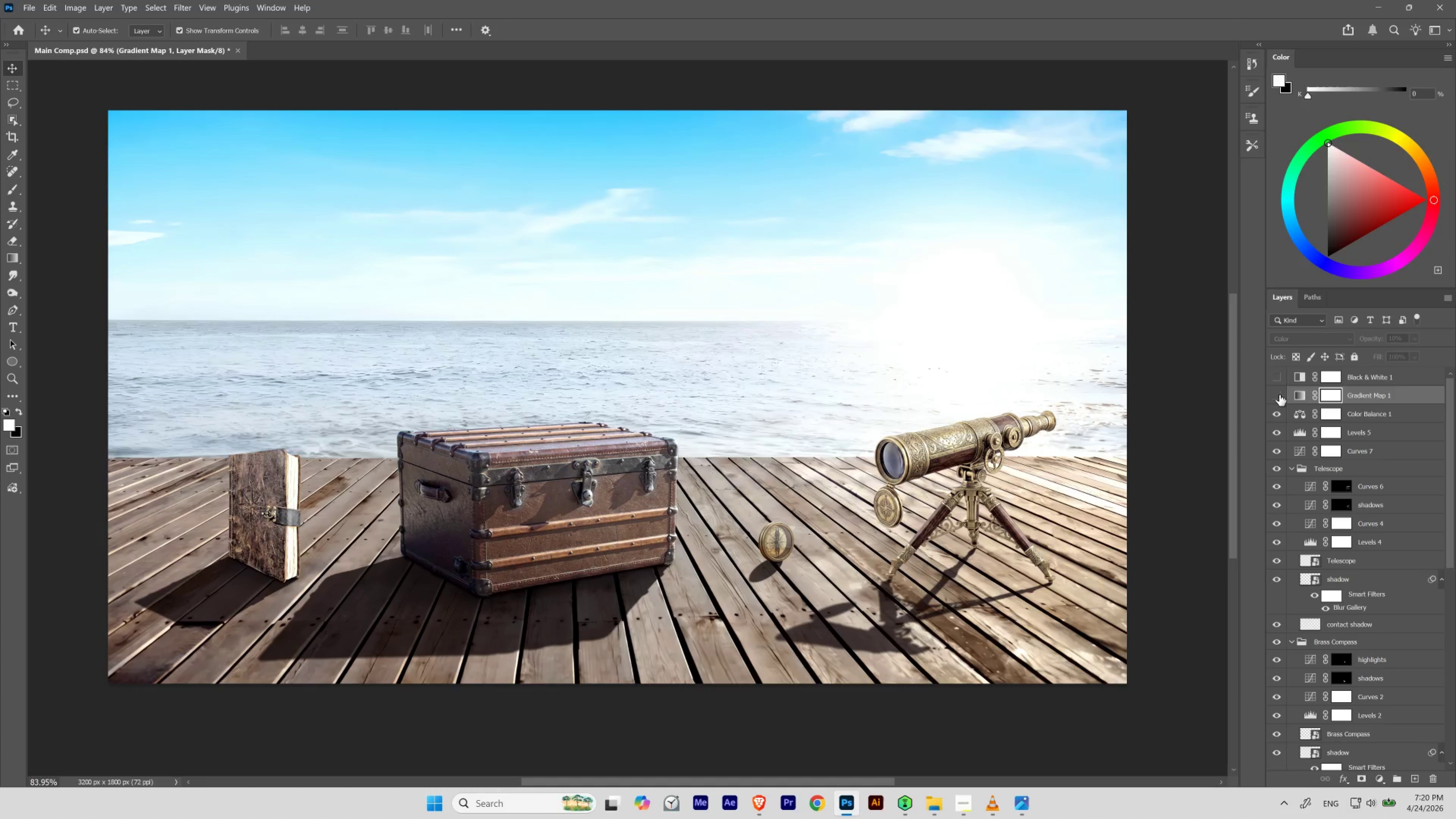 
left_click([1279, 395])
 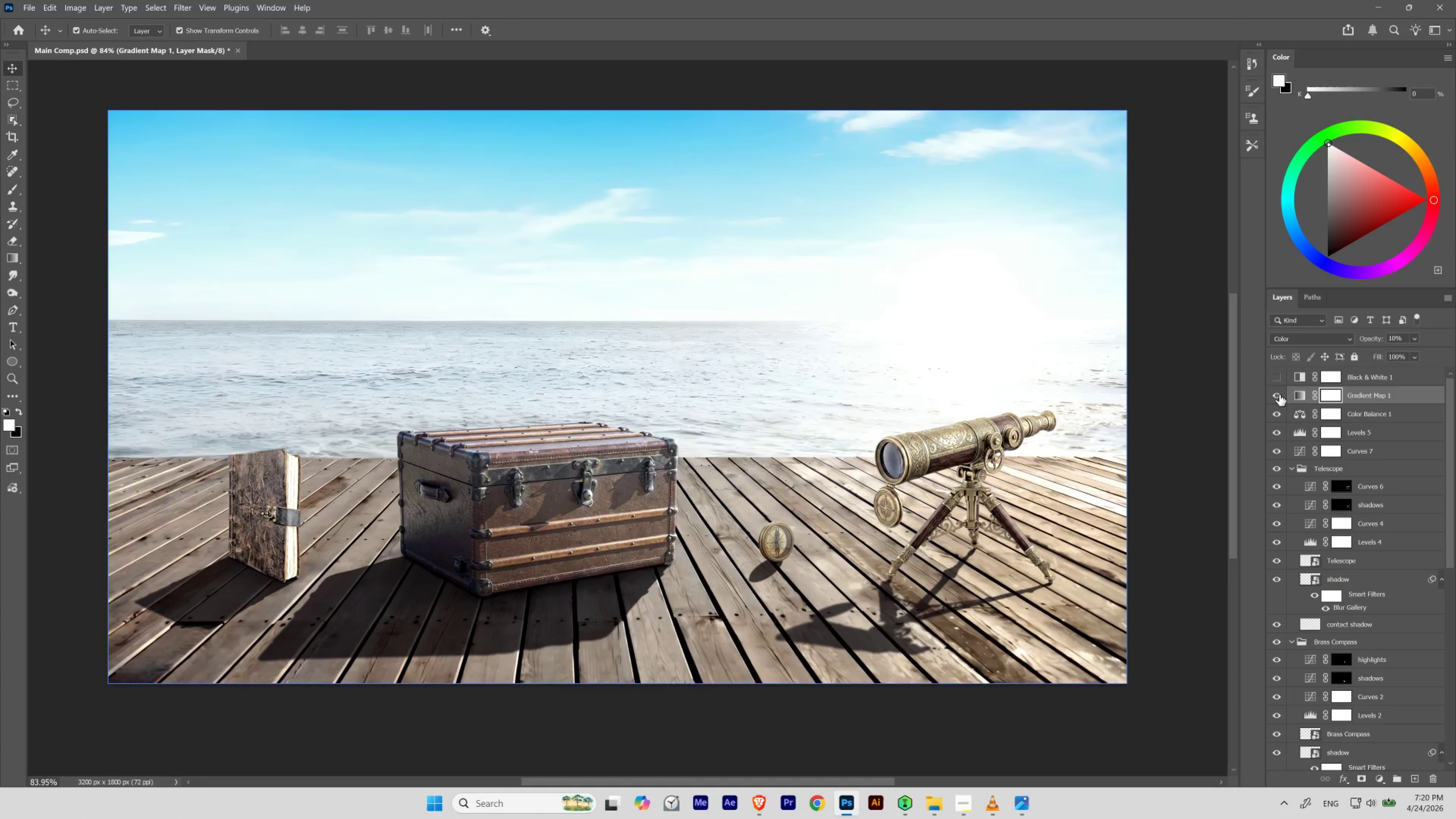 
left_click([1279, 395])
 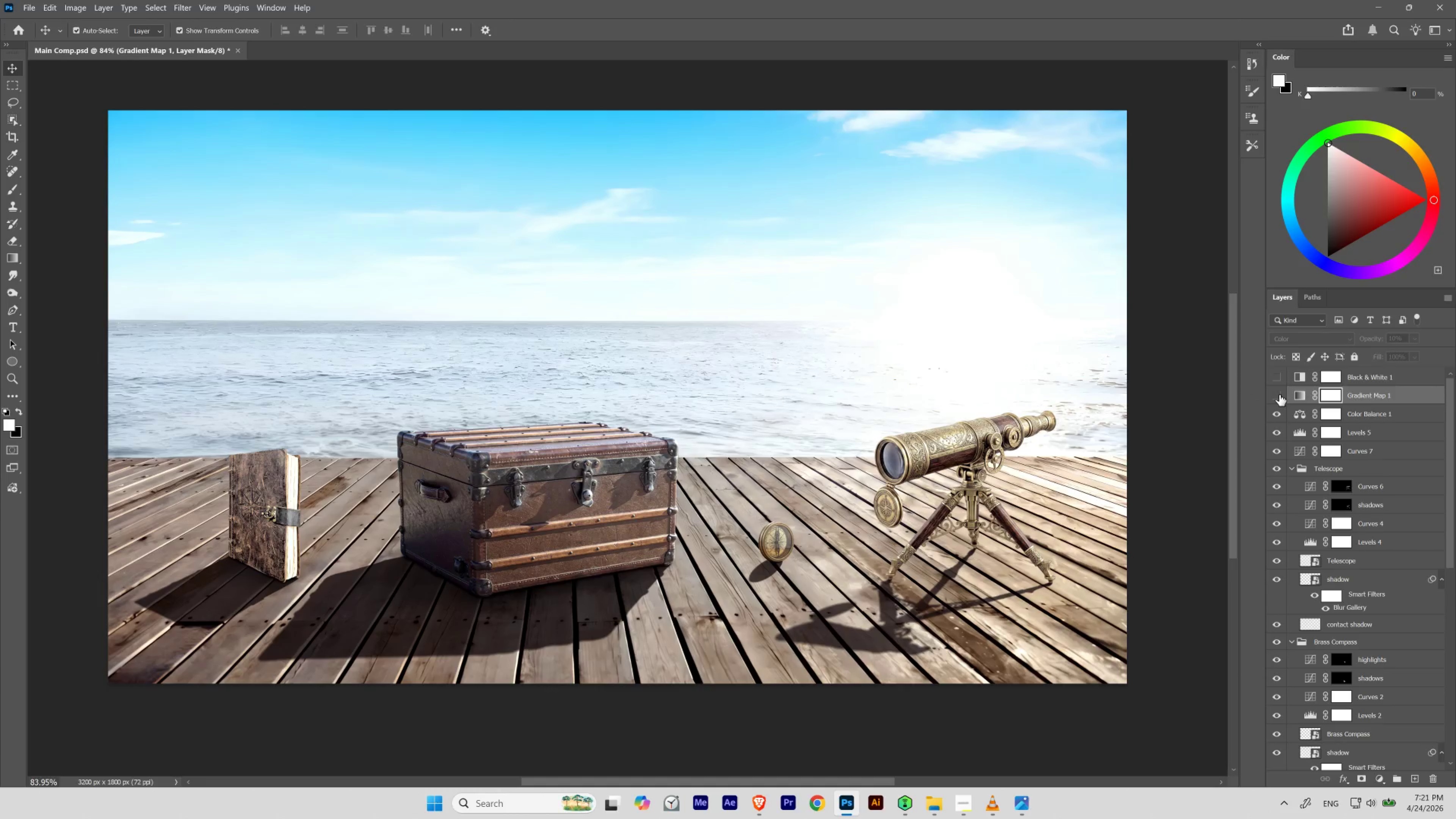 
left_click([1279, 395])
 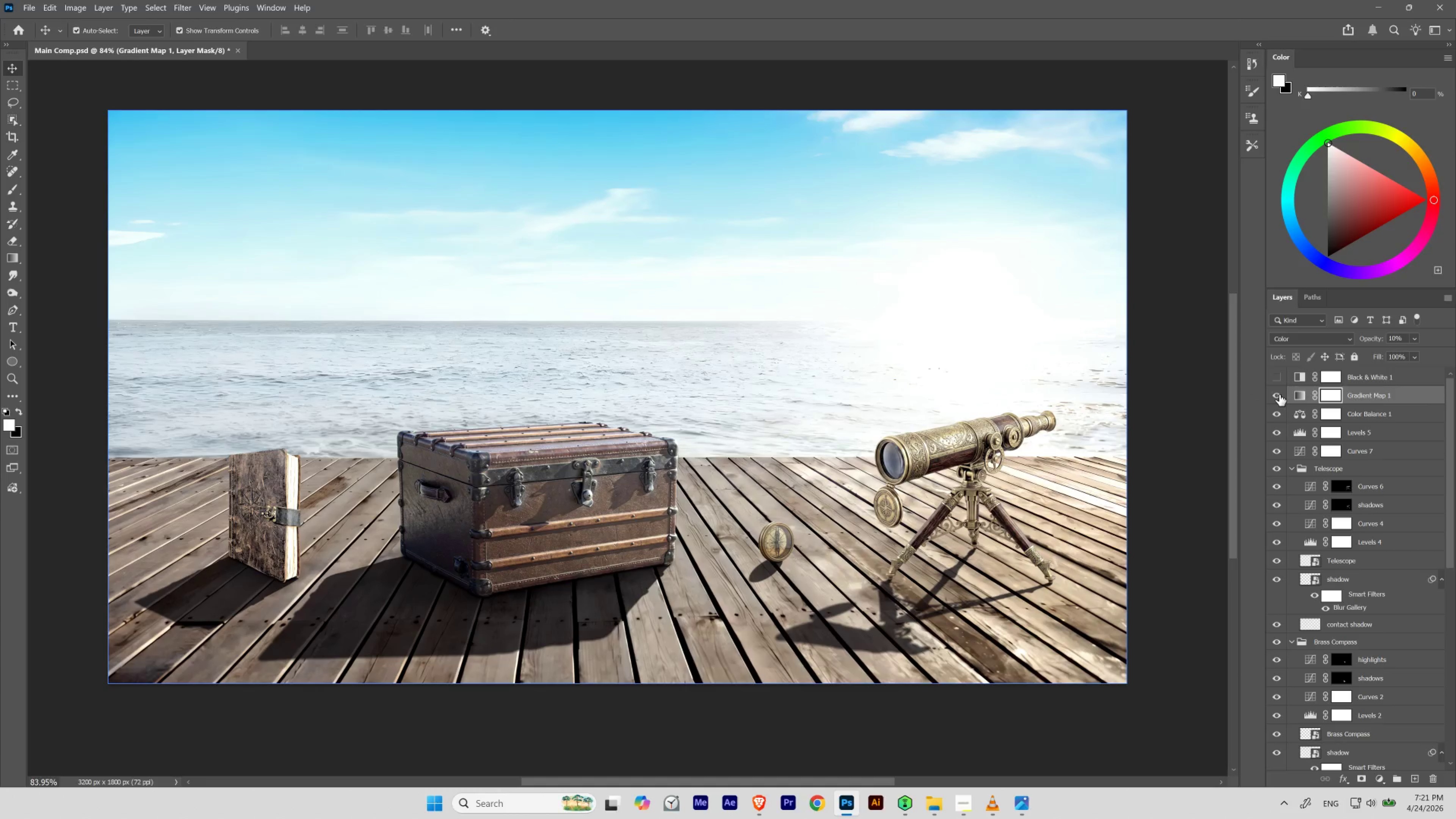 
left_click([1279, 395])
 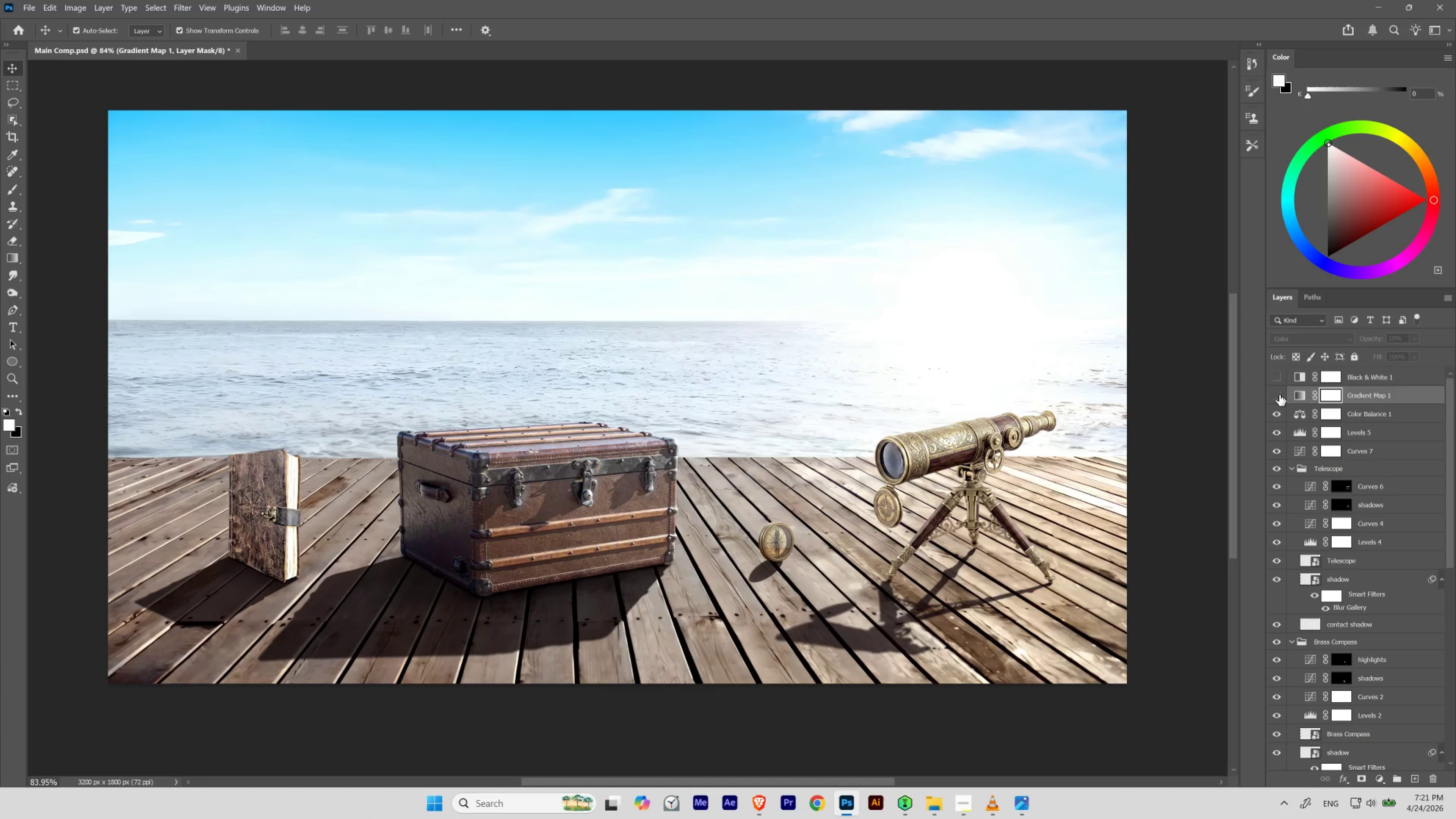 
left_click([1279, 395])
 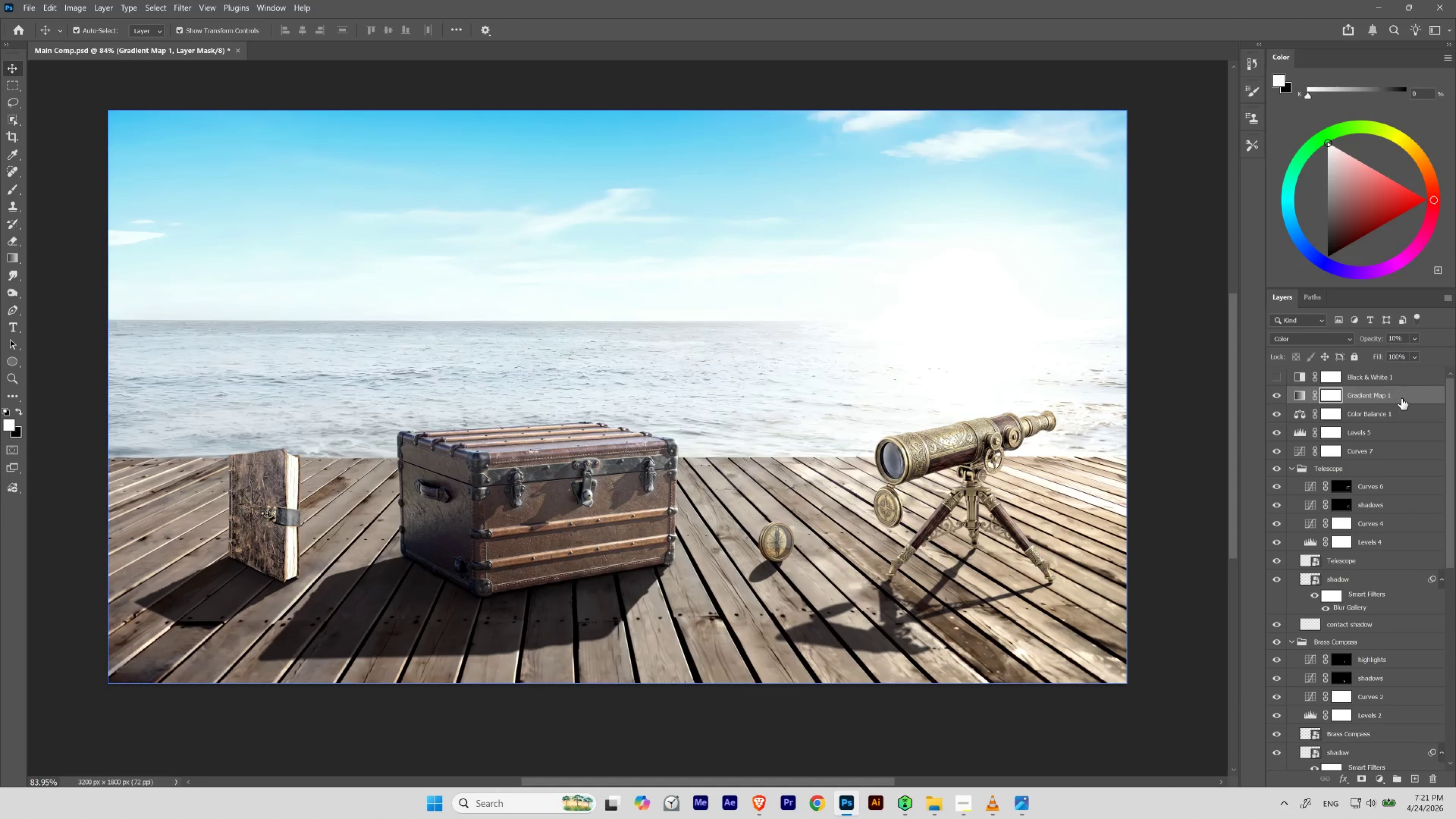 
key(Alt+Control+Shift+E)
 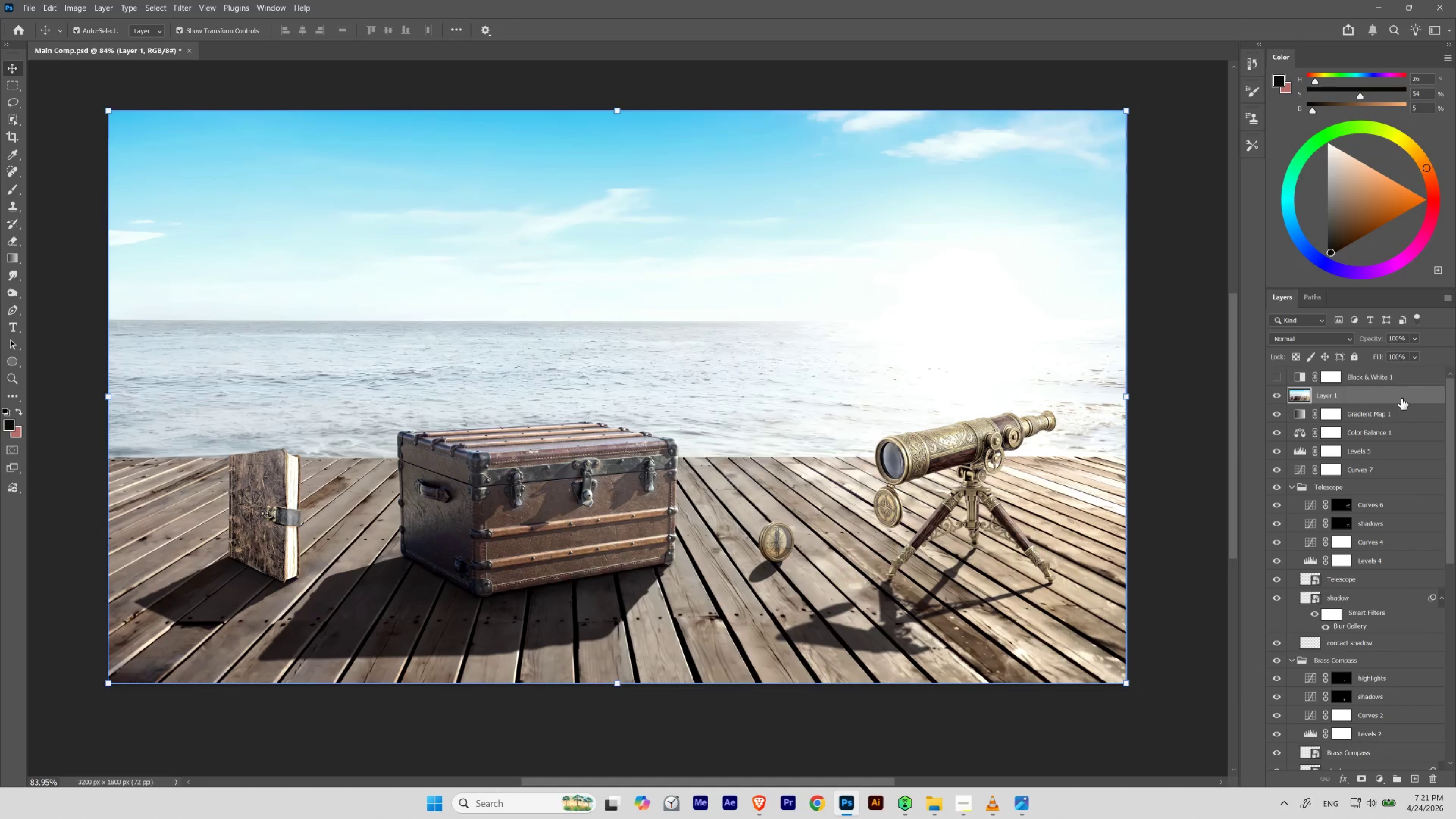 
right_click([1401, 398])
 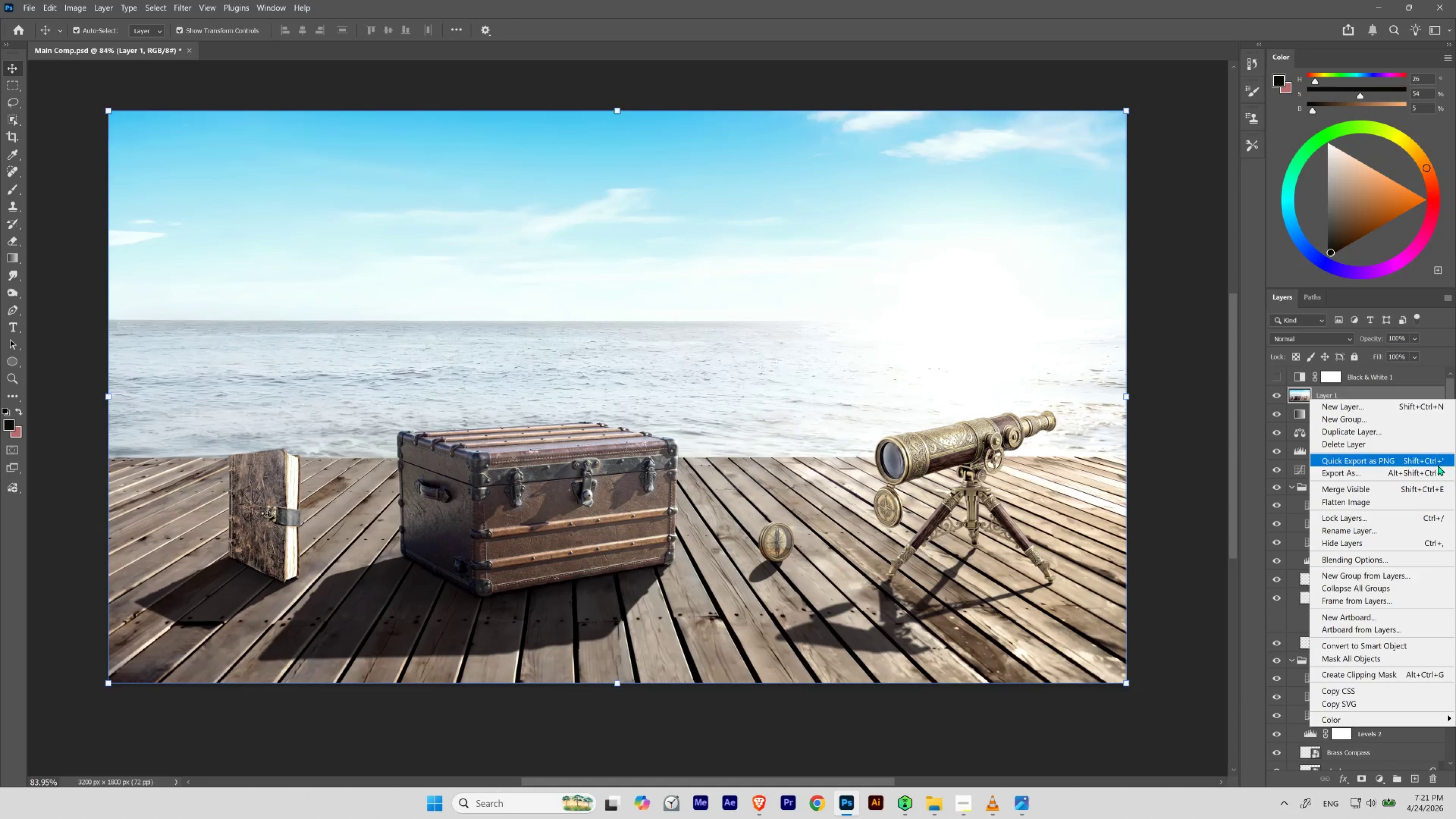 
left_click([1032, 803])
 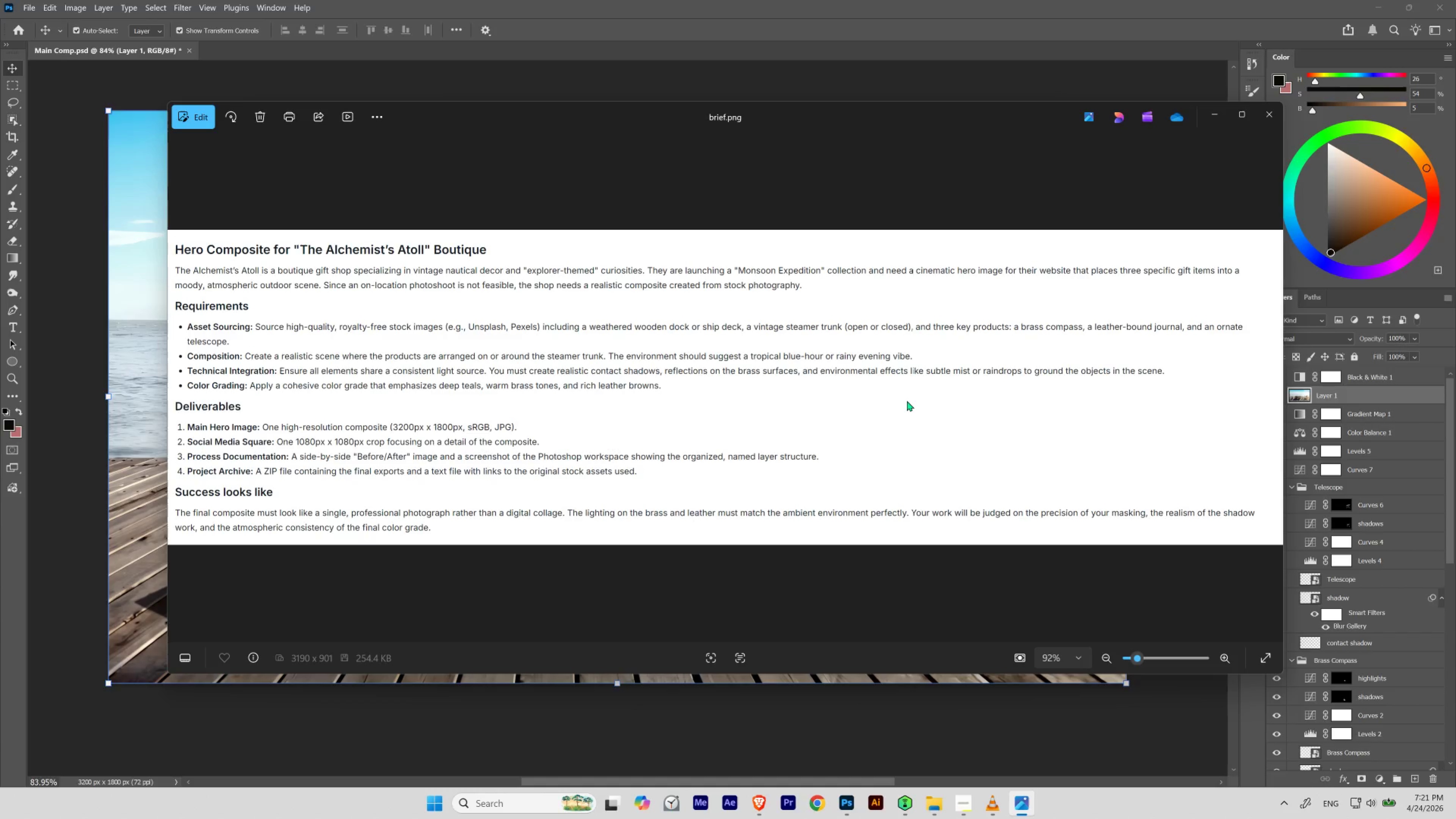 
wait(13.33)
 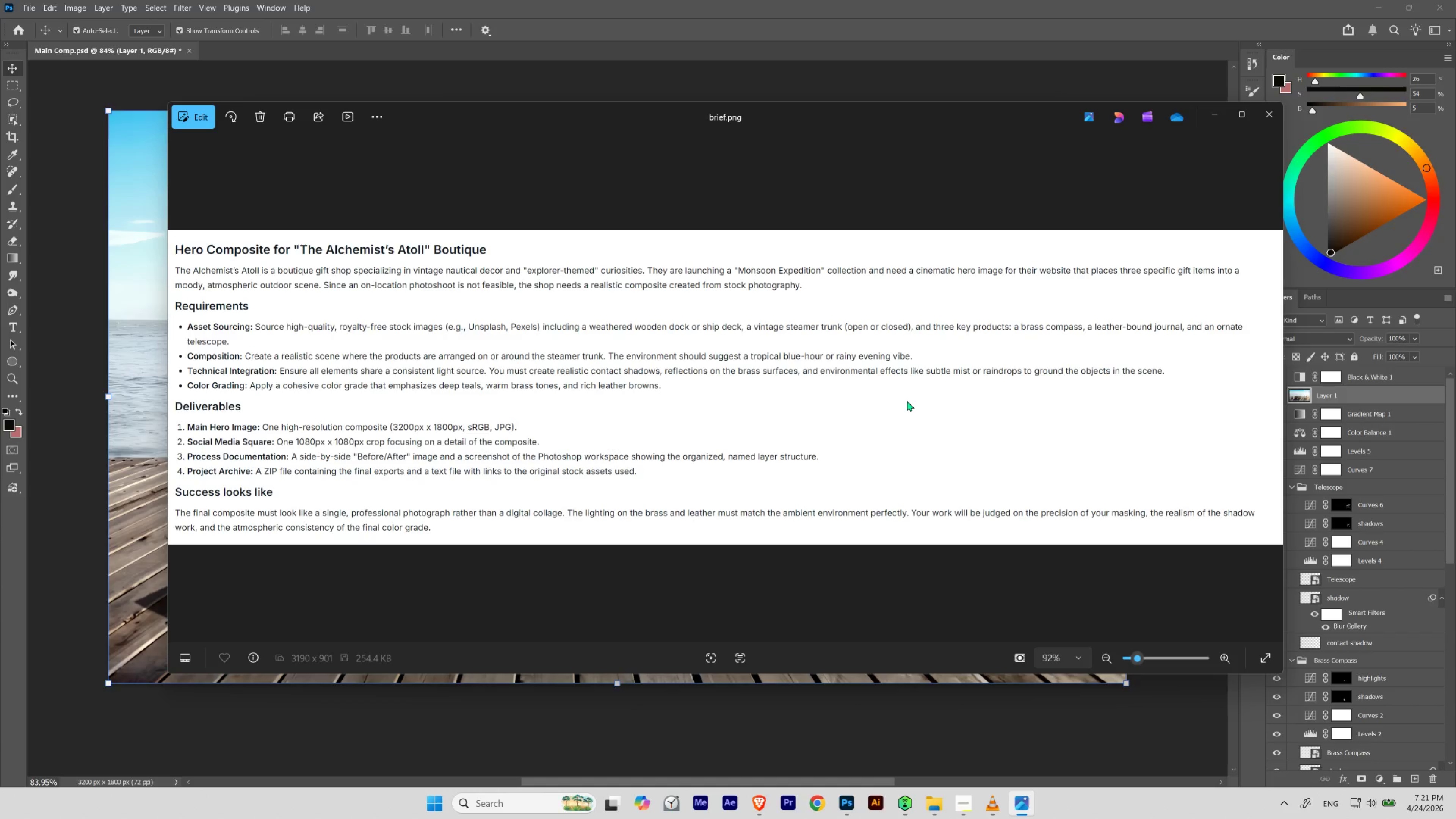 
left_click([1211, 117])
 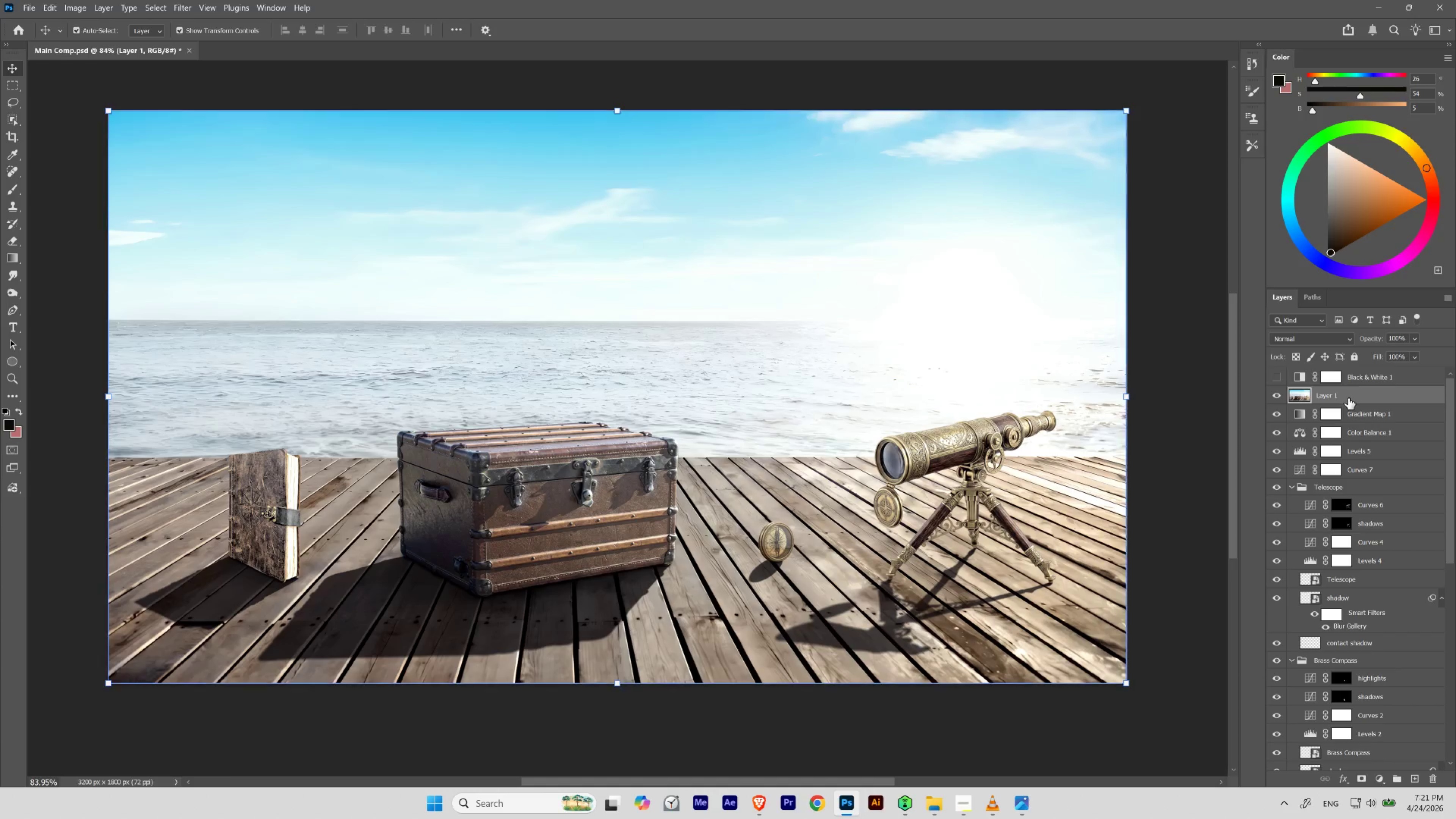 
right_click([1348, 398])
 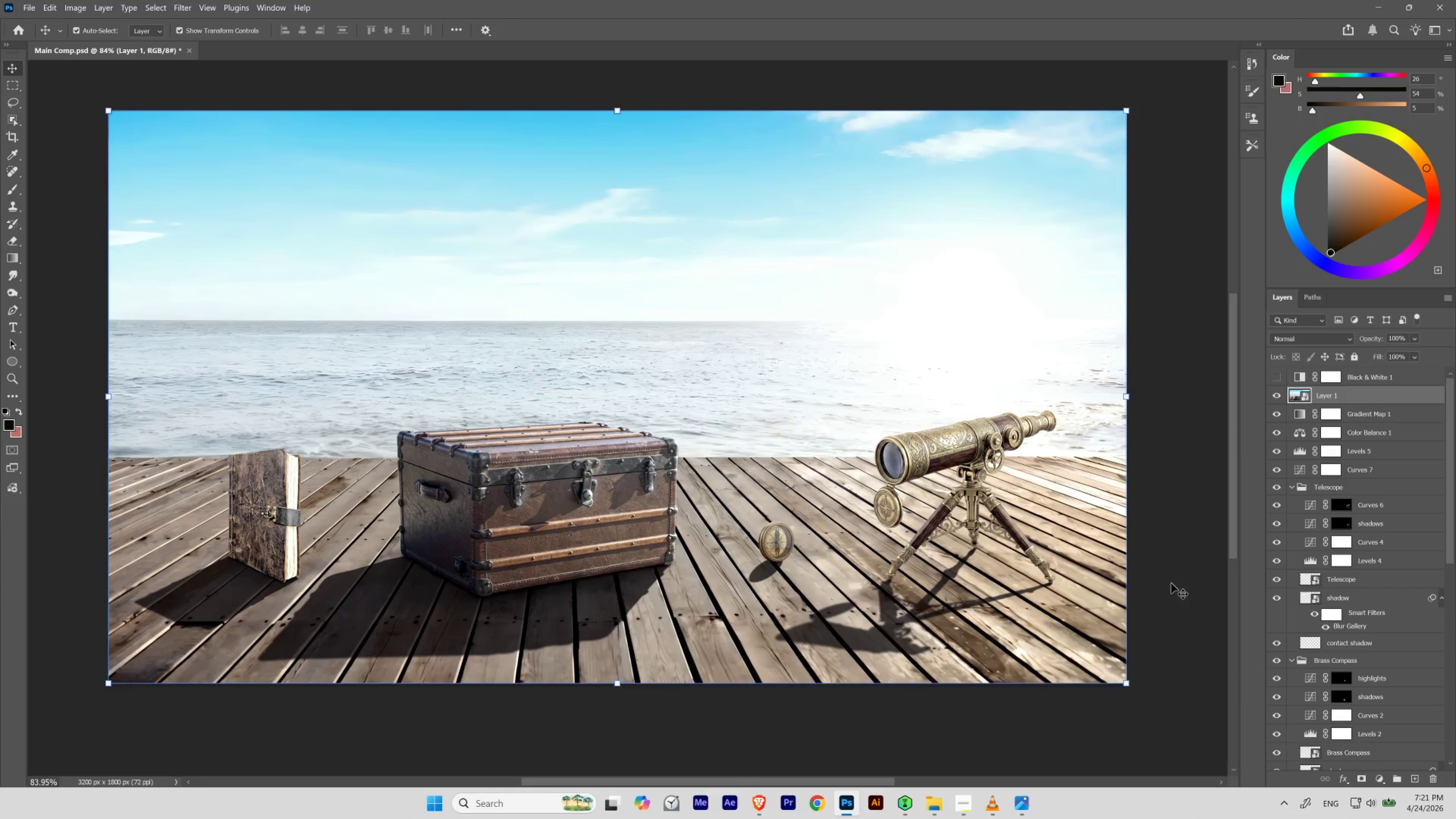 
left_click([960, 799])